 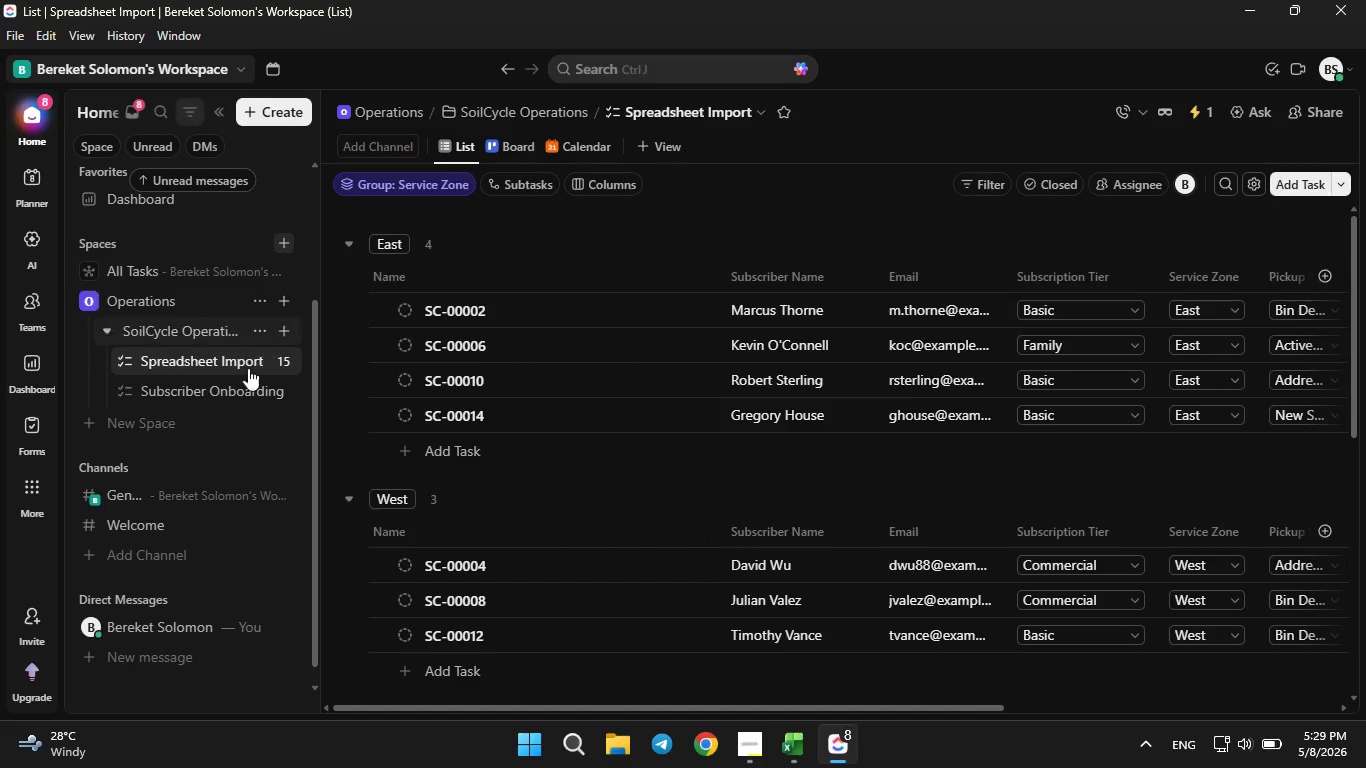 
left_click([257, 360])
 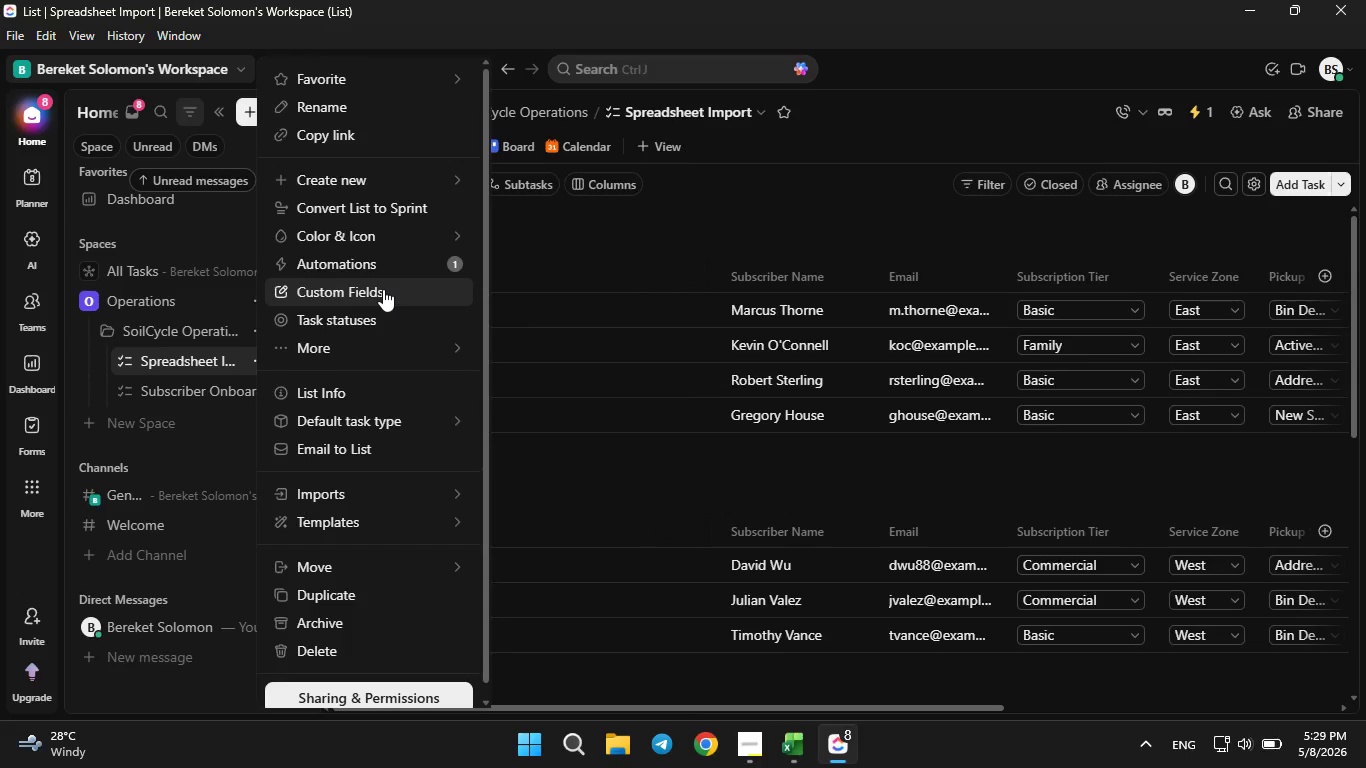 
left_click([383, 286])
 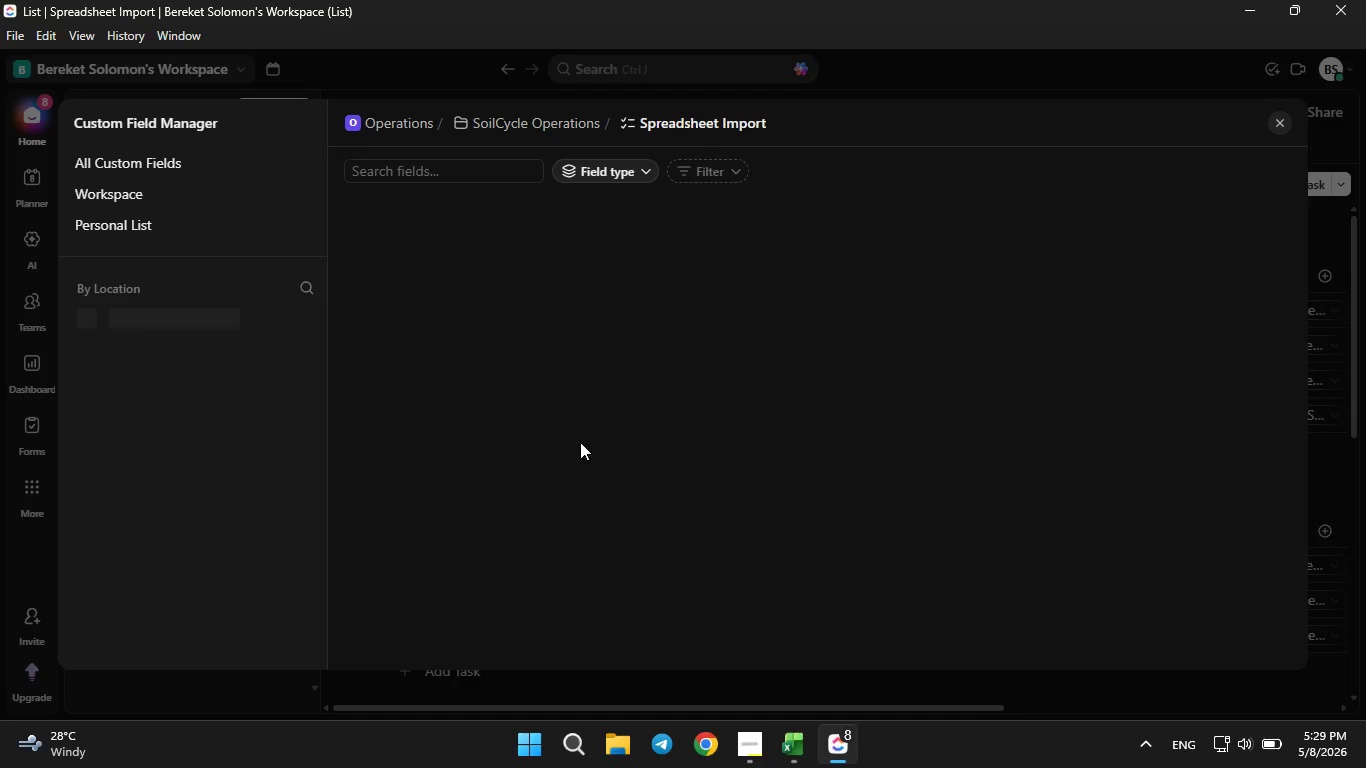 
mouse_move([567, 491])
 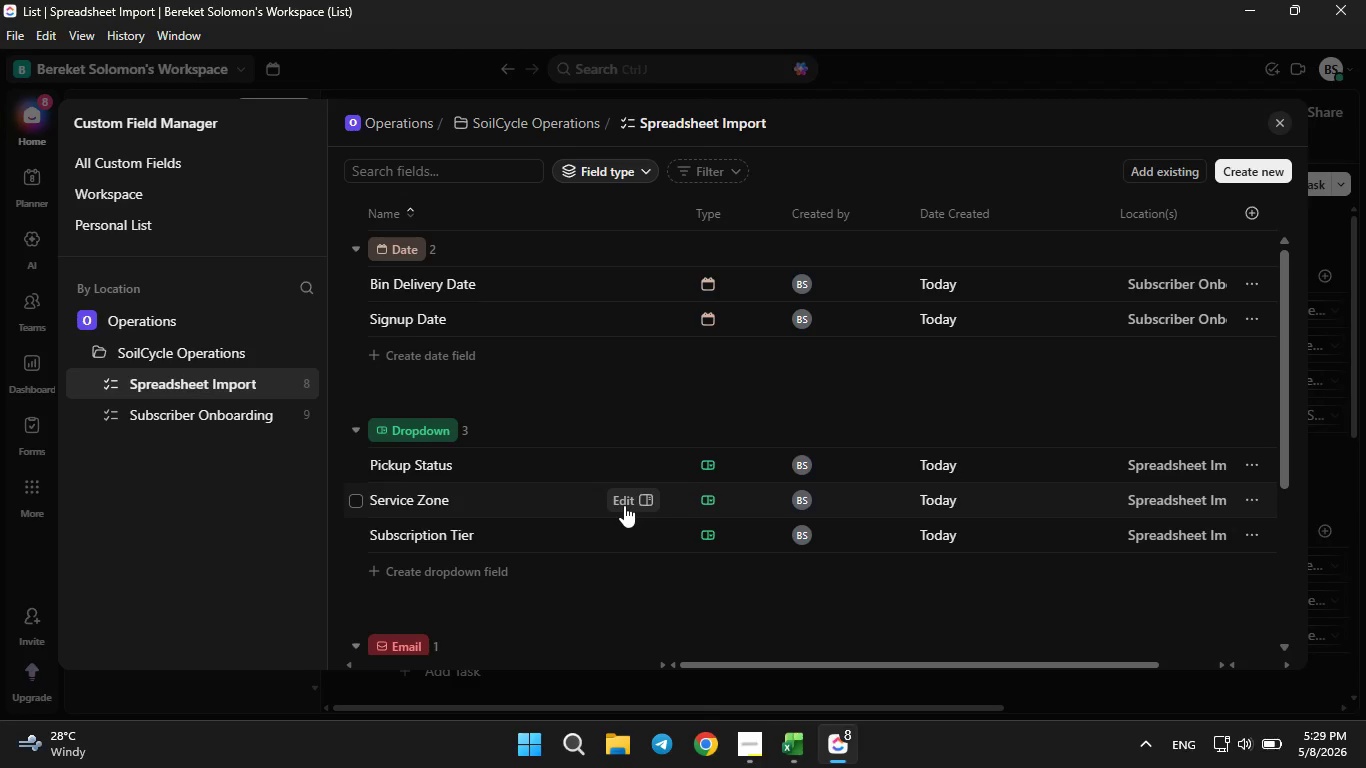 
left_click([624, 505])
 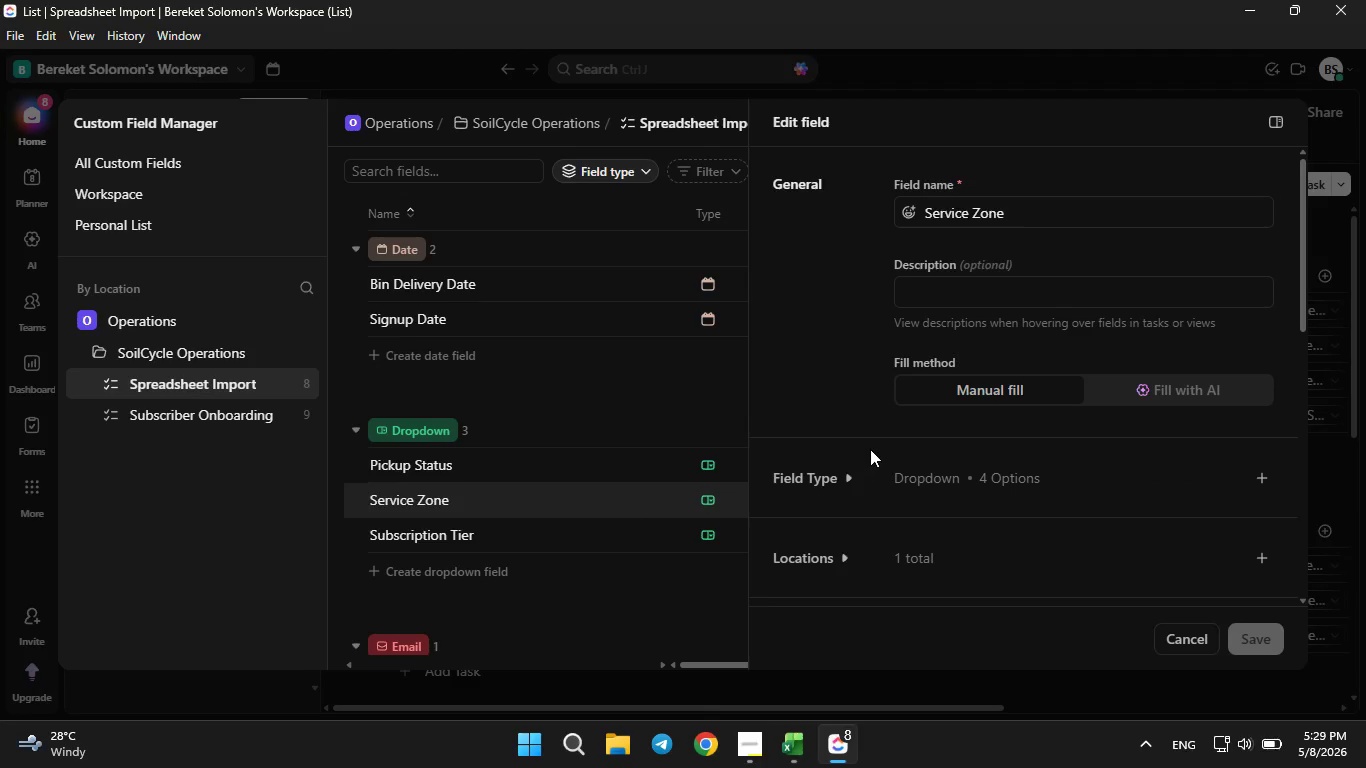 
double_click([839, 468])
 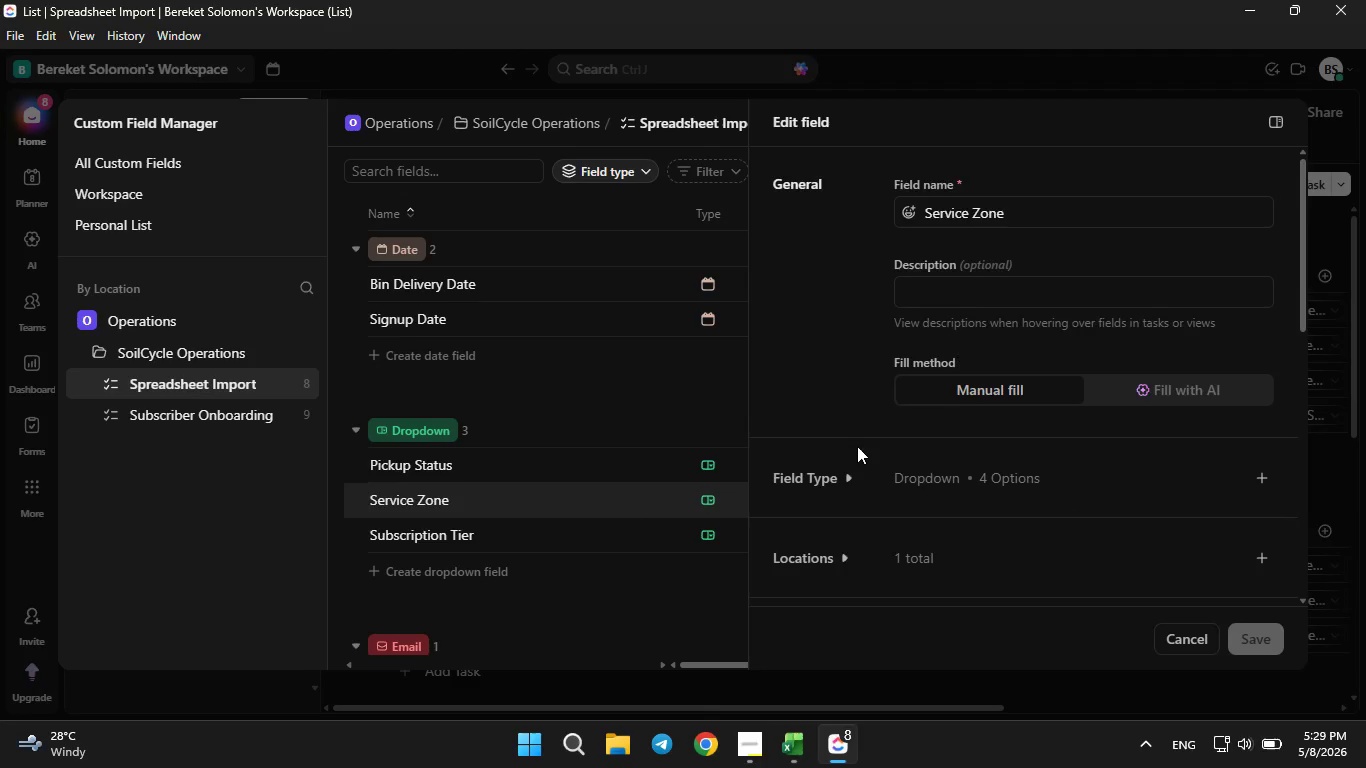 
scroll: coordinate [857, 446], scroll_direction: down, amount: 1.0
 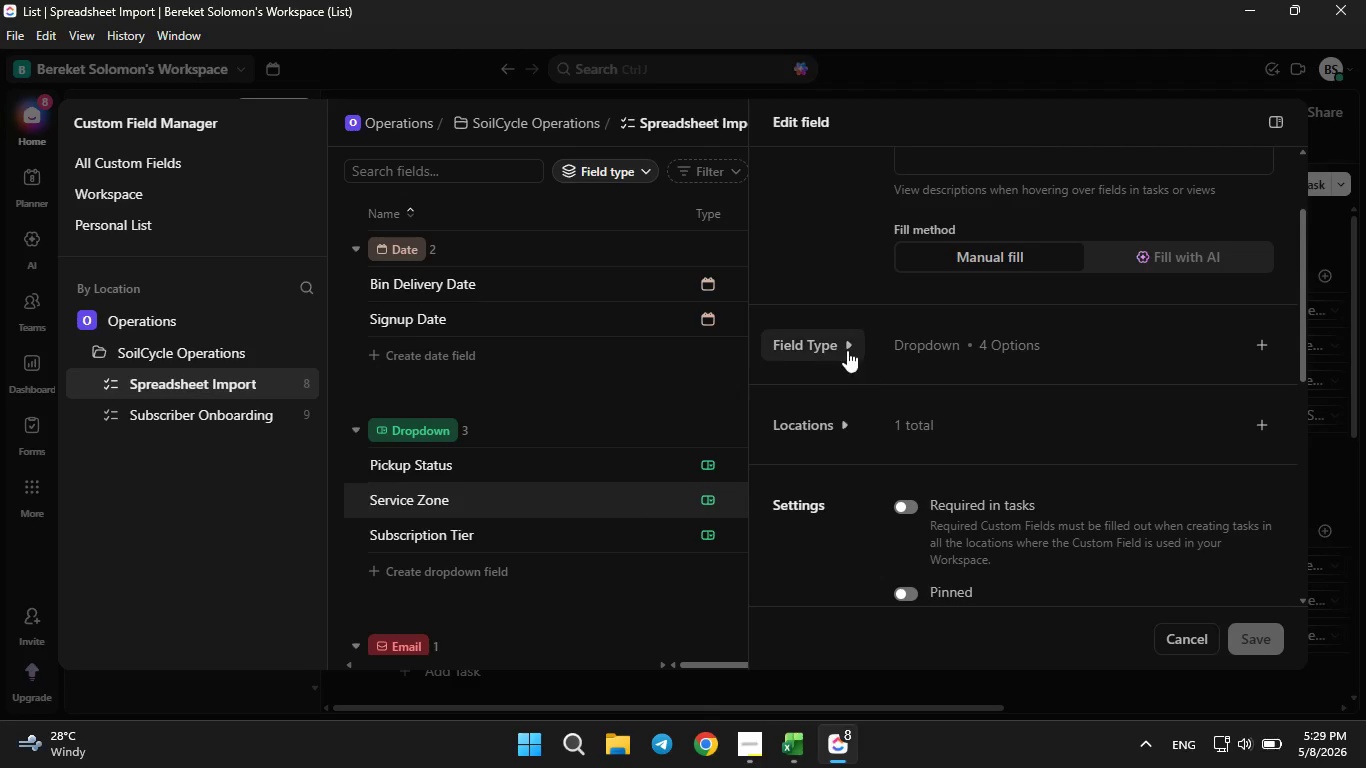 
left_click([839, 347])
 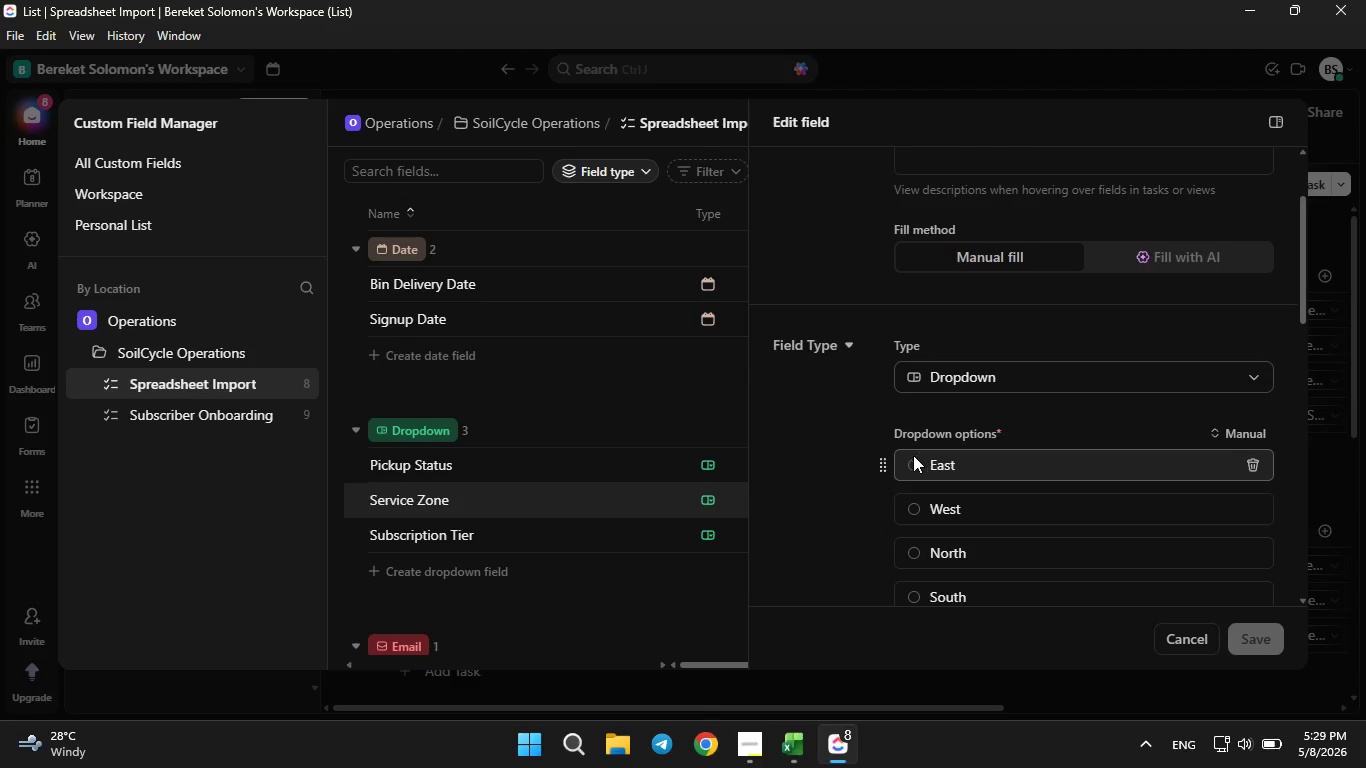 
double_click([913, 462])
 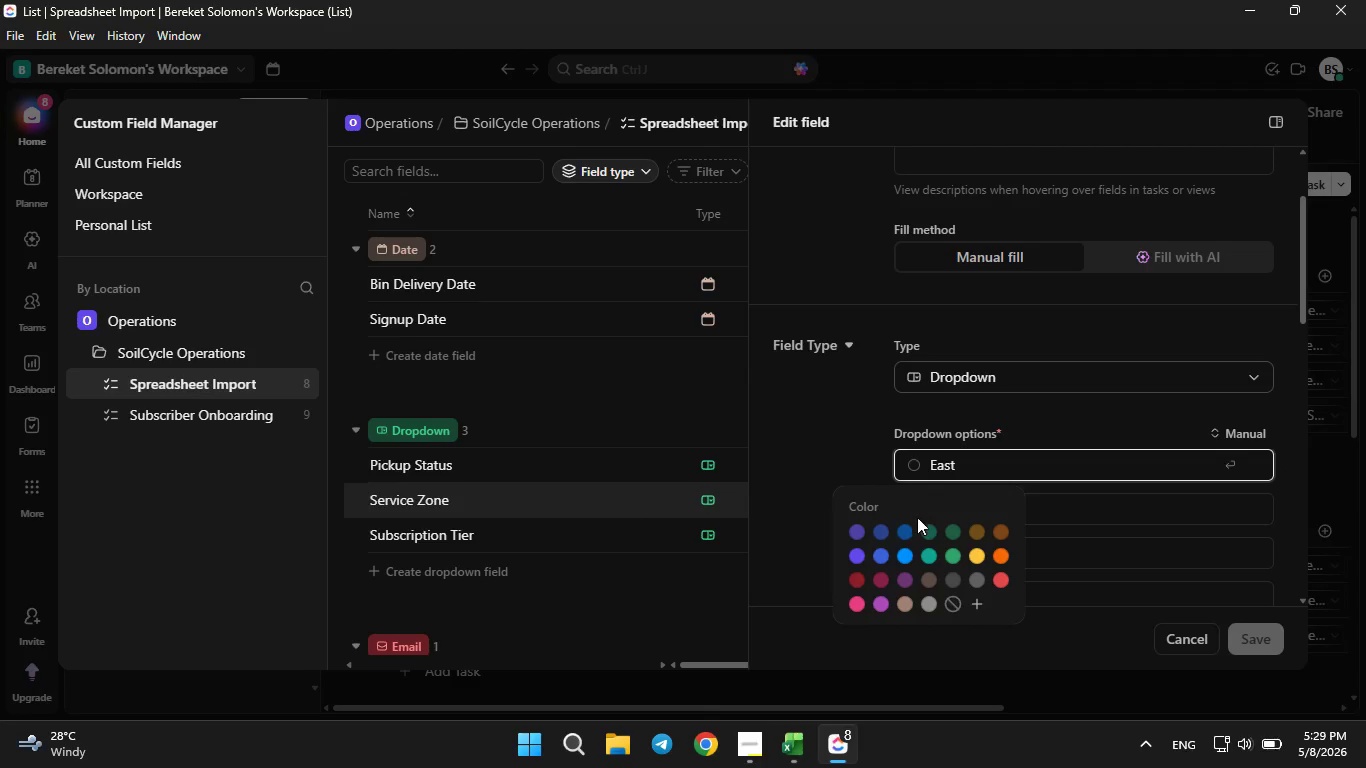 
mouse_move([919, 499])
 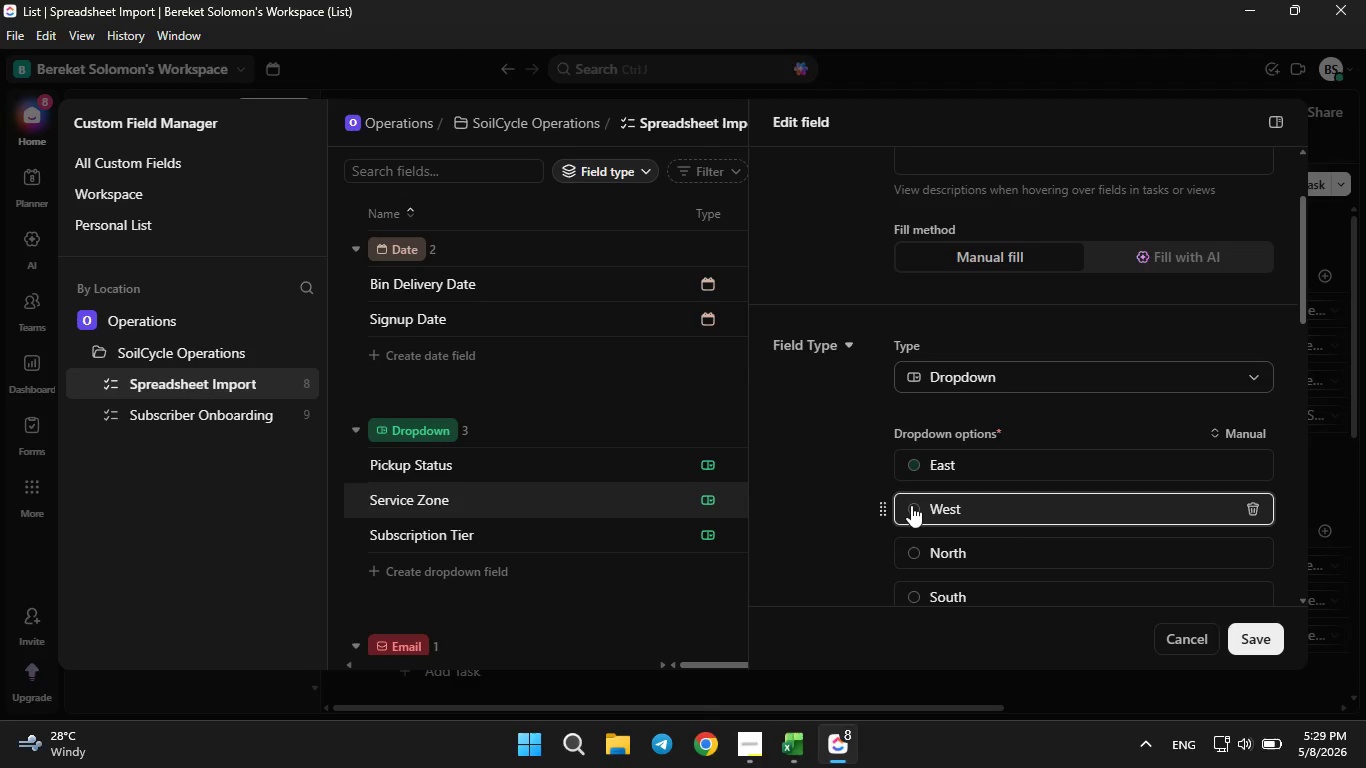 
left_click([911, 505])
 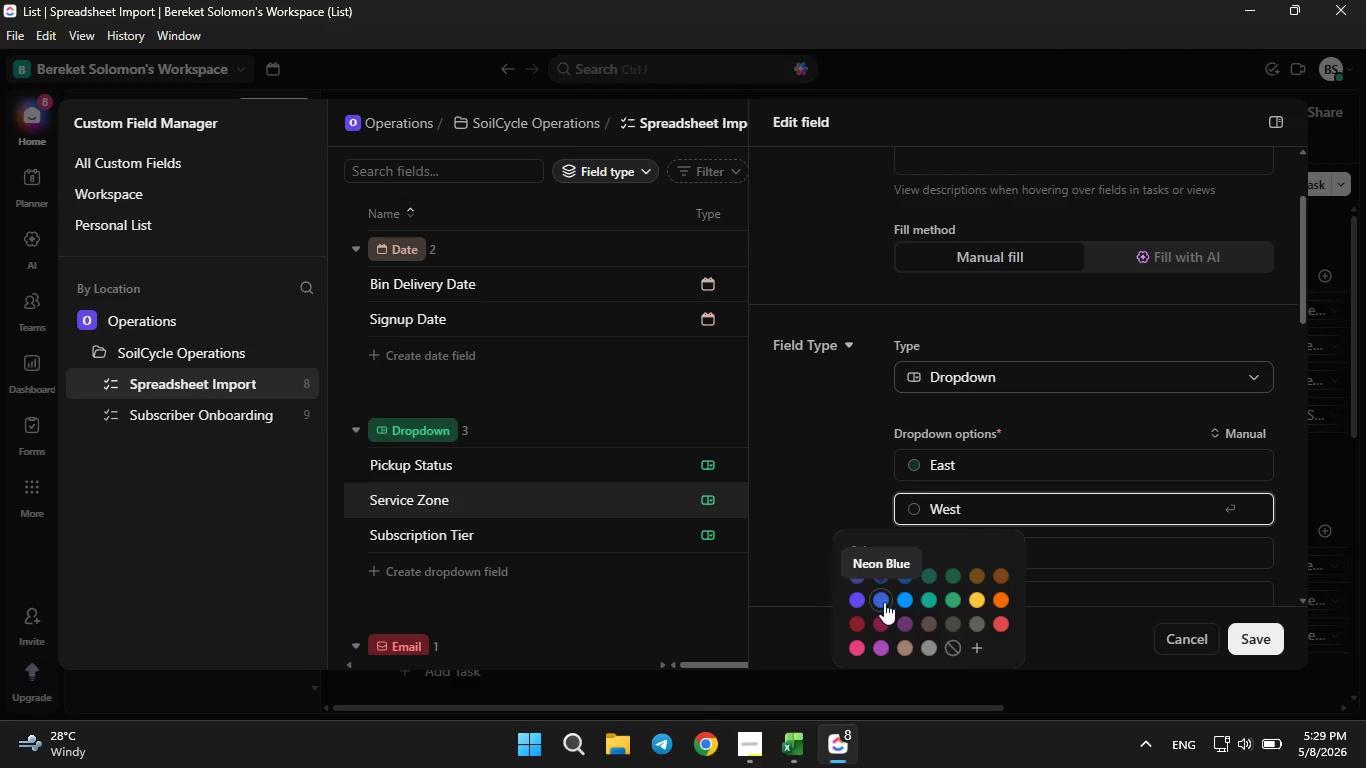 
left_click([881, 606])
 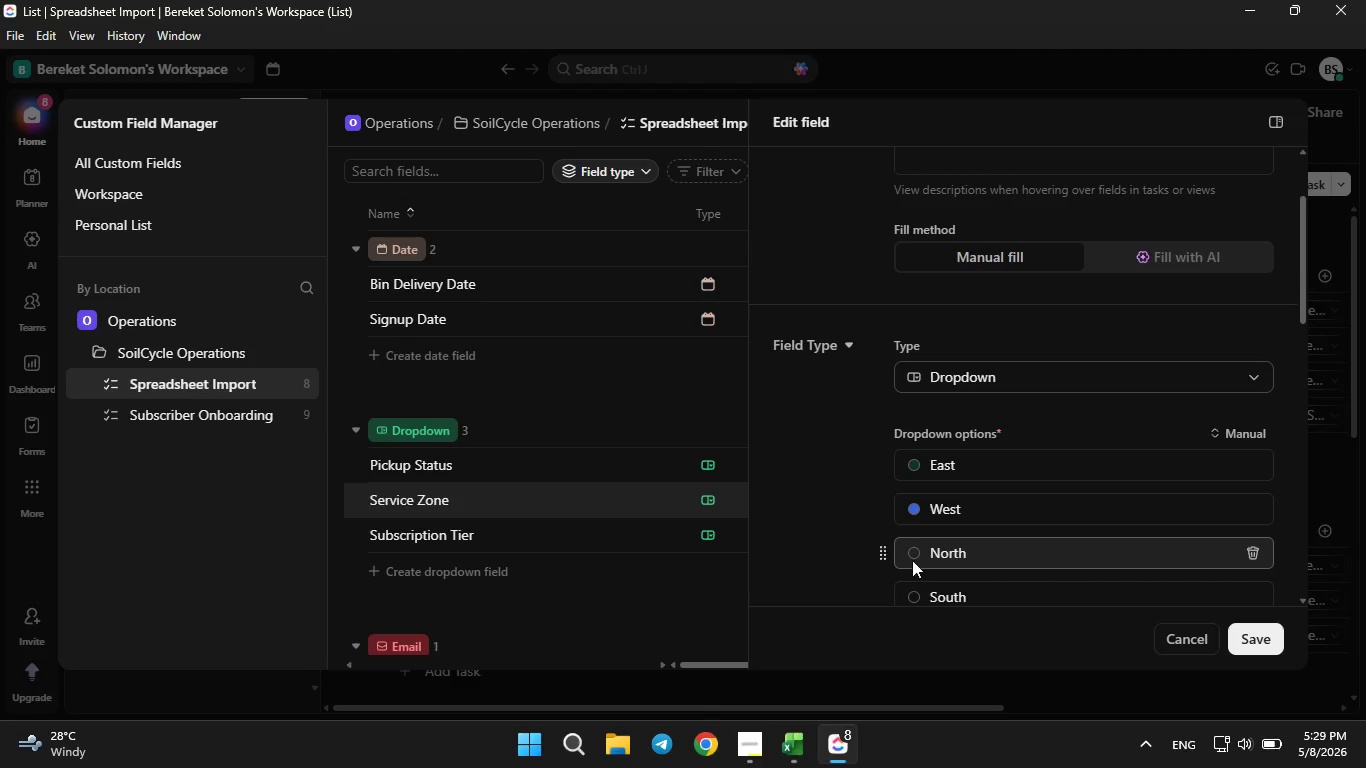 
left_click([912, 560])
 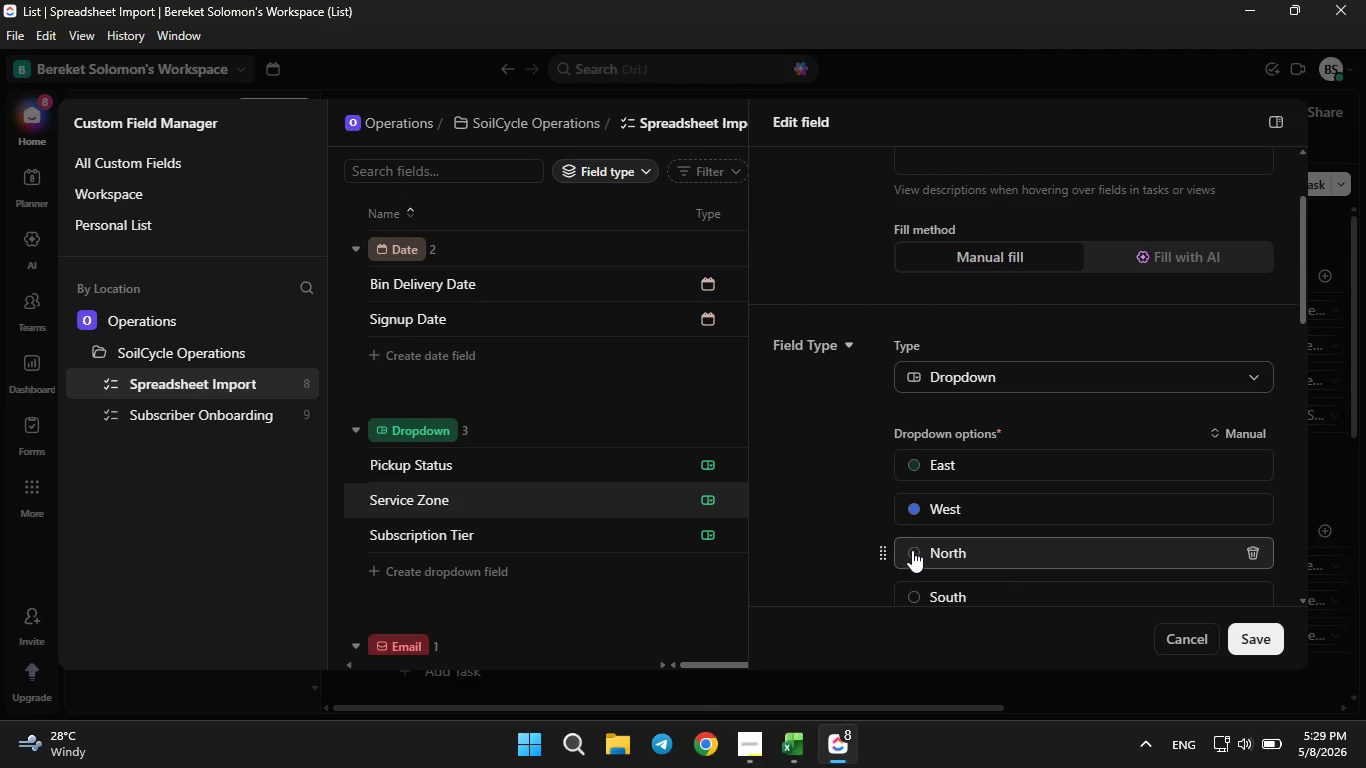 
left_click([912, 550])
 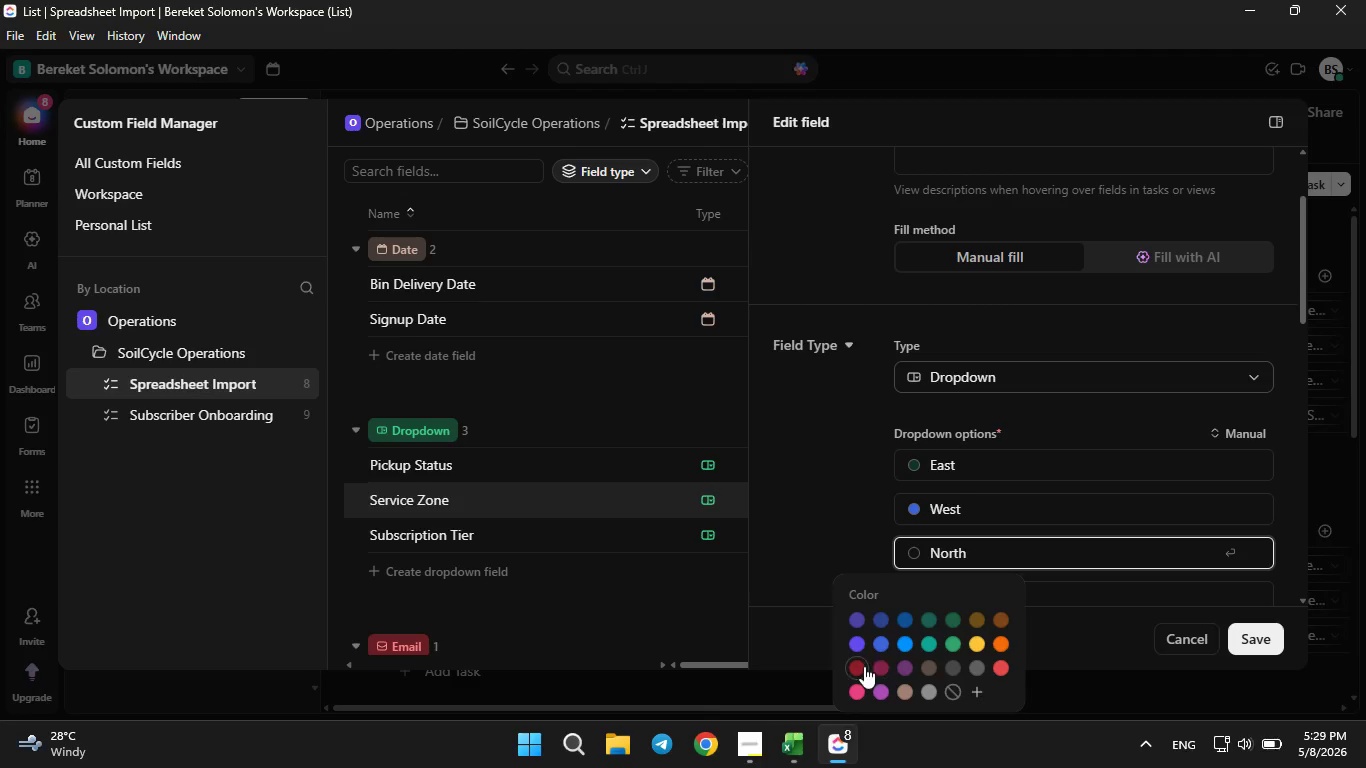 
left_click([856, 670])
 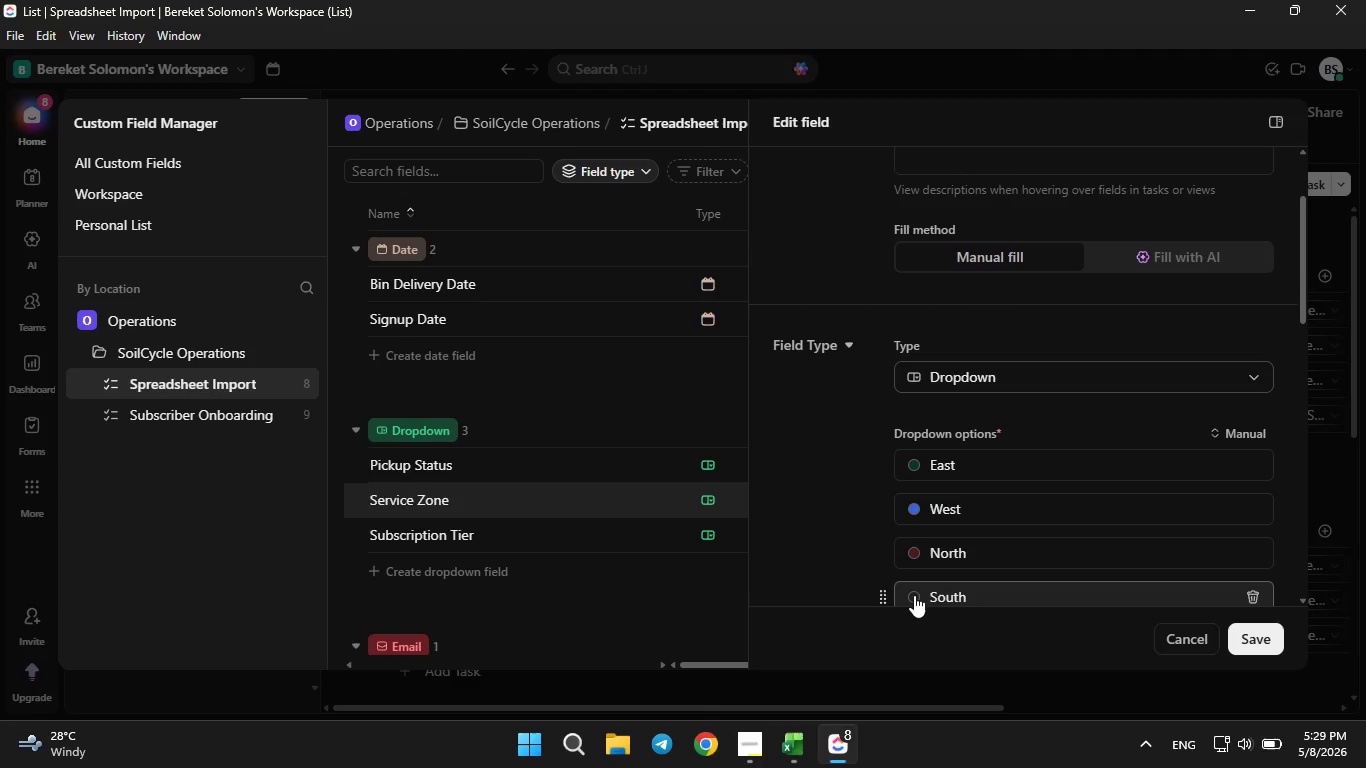 
left_click([914, 593])
 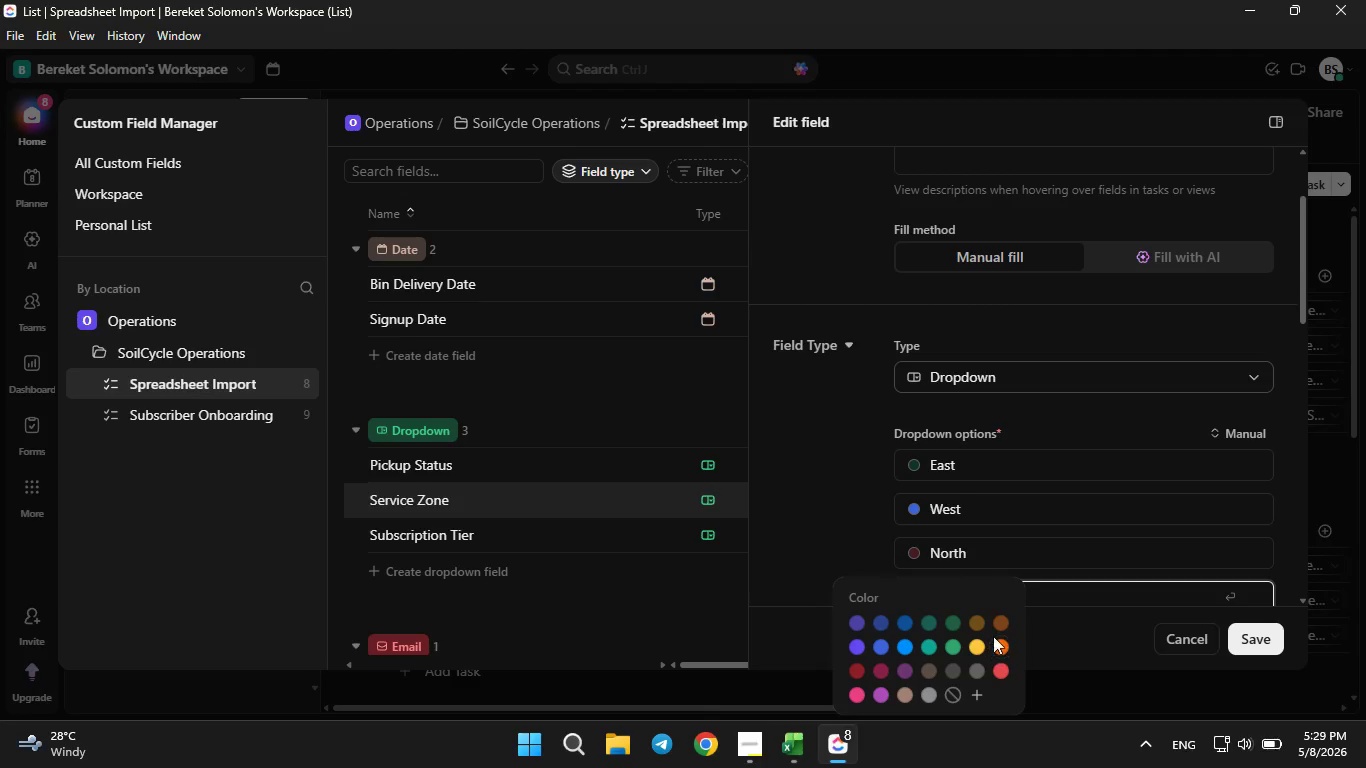 
left_click([1003, 622])
 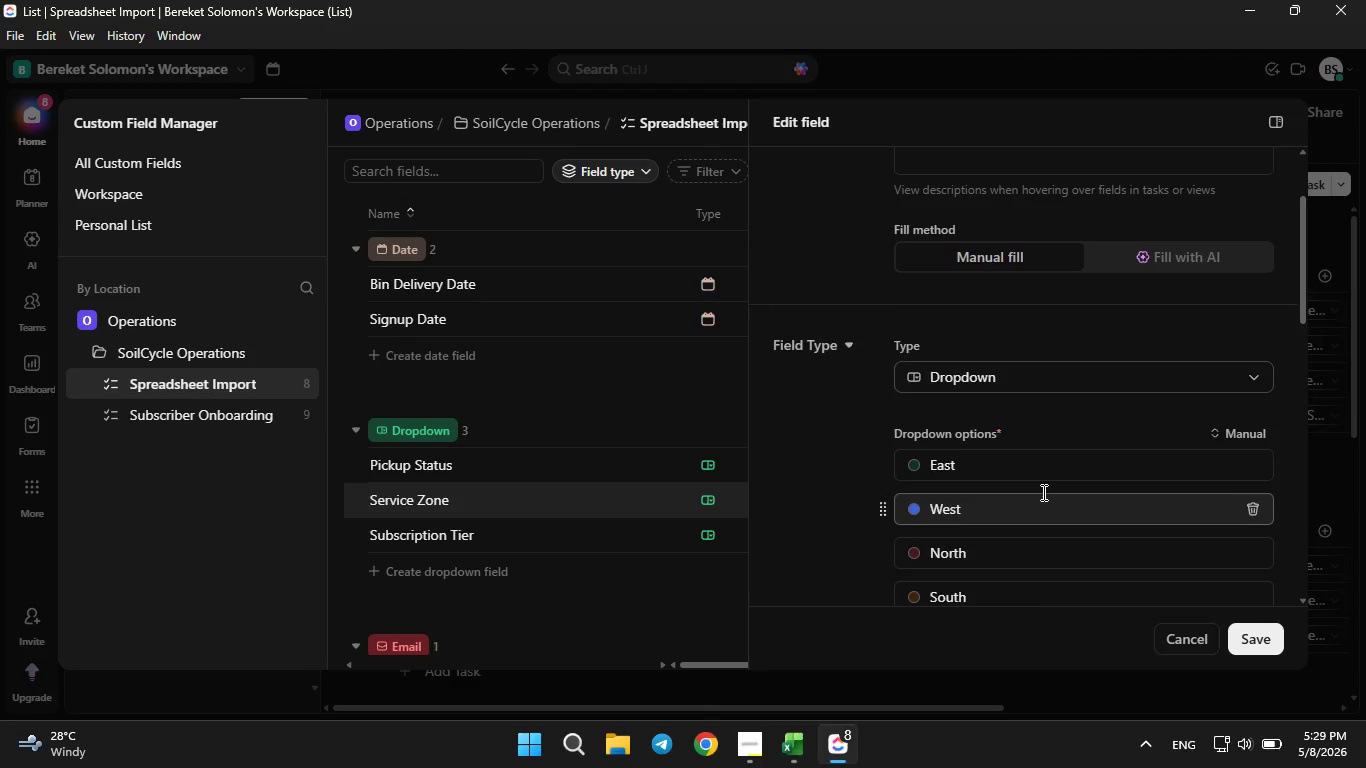 
scroll: coordinate [1042, 492], scroll_direction: down, amount: 2.0
 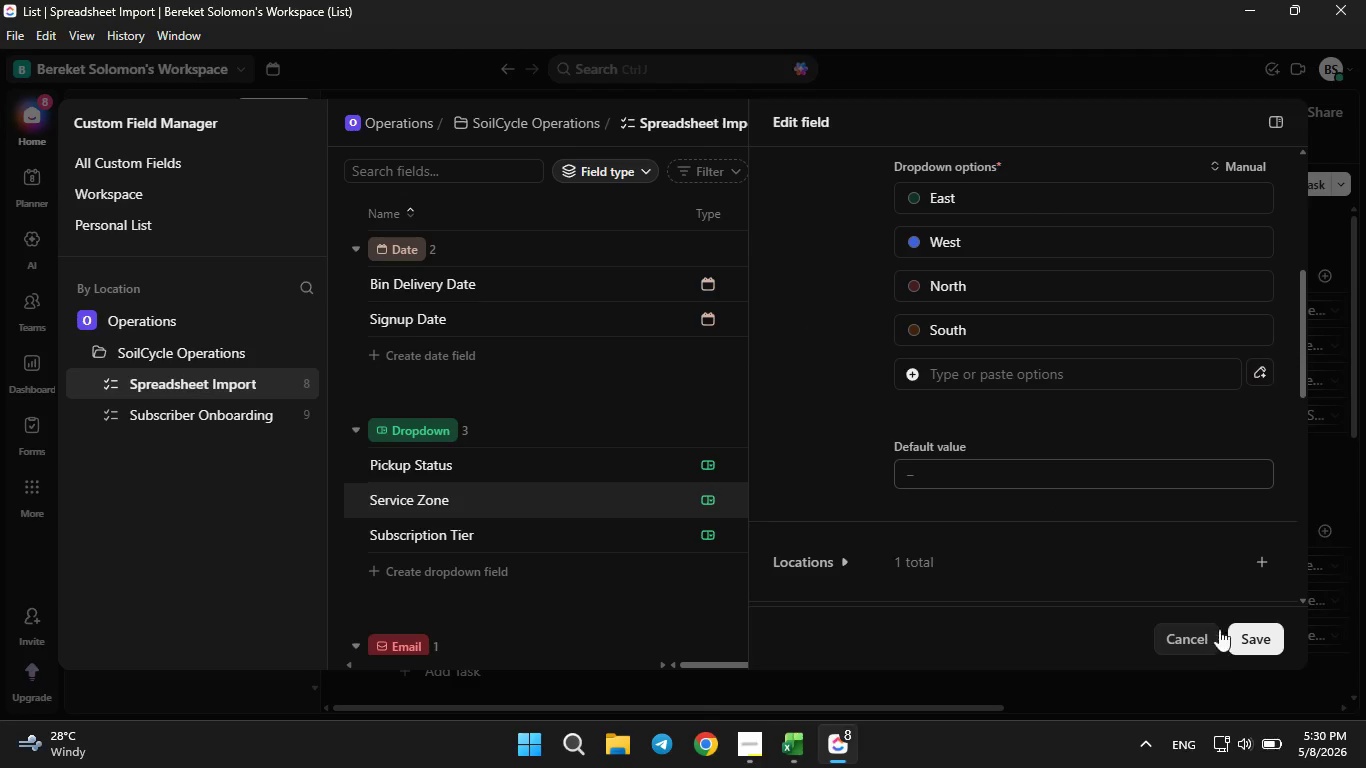 
left_click([1237, 639])
 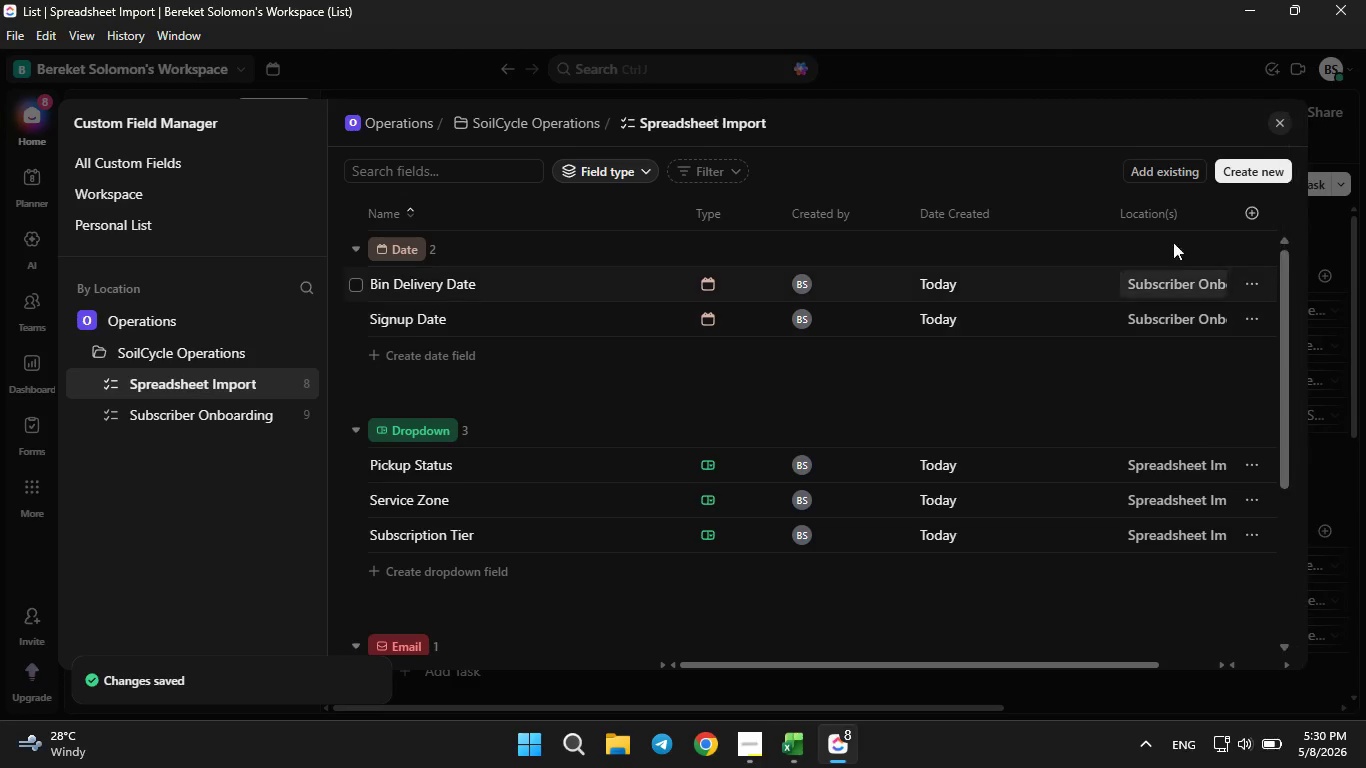 
left_click([1276, 121])
 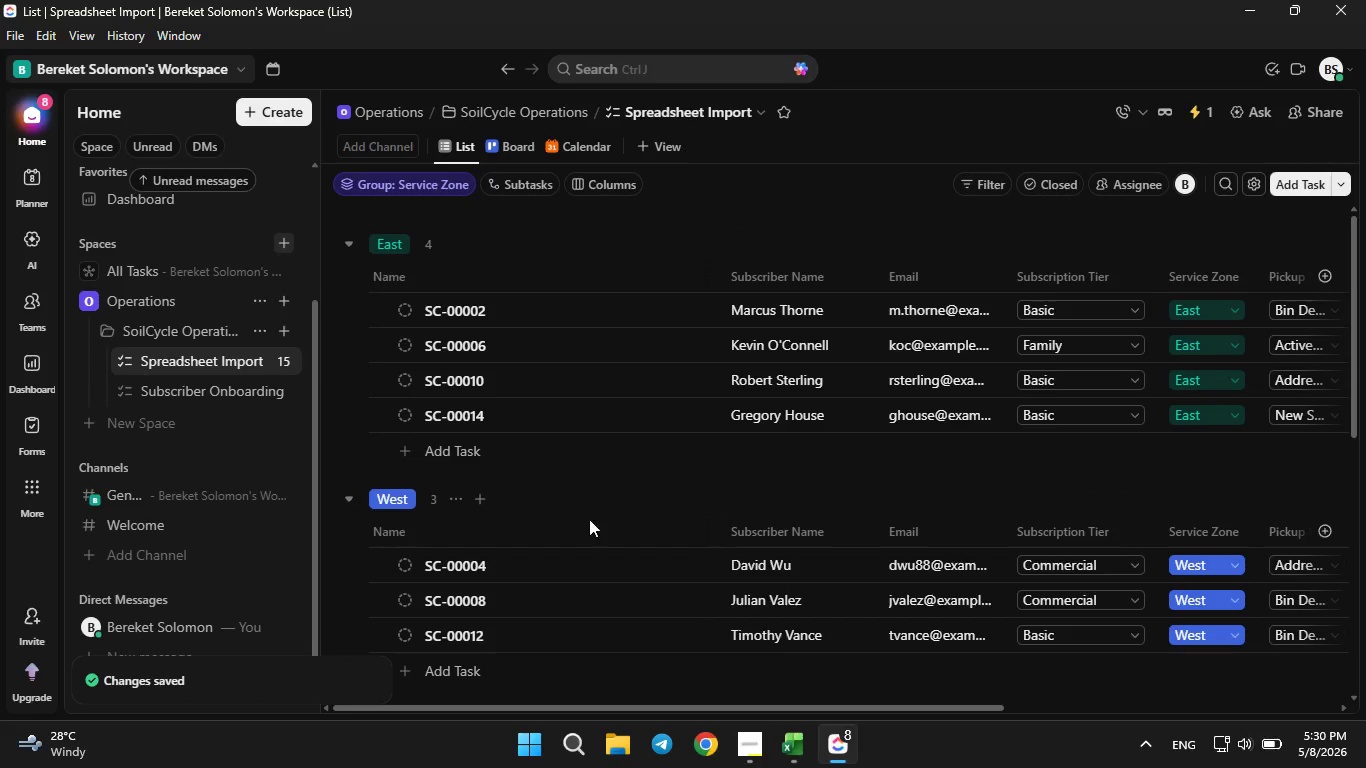 
scroll: coordinate [571, 544], scroll_direction: down, amount: 4.0
 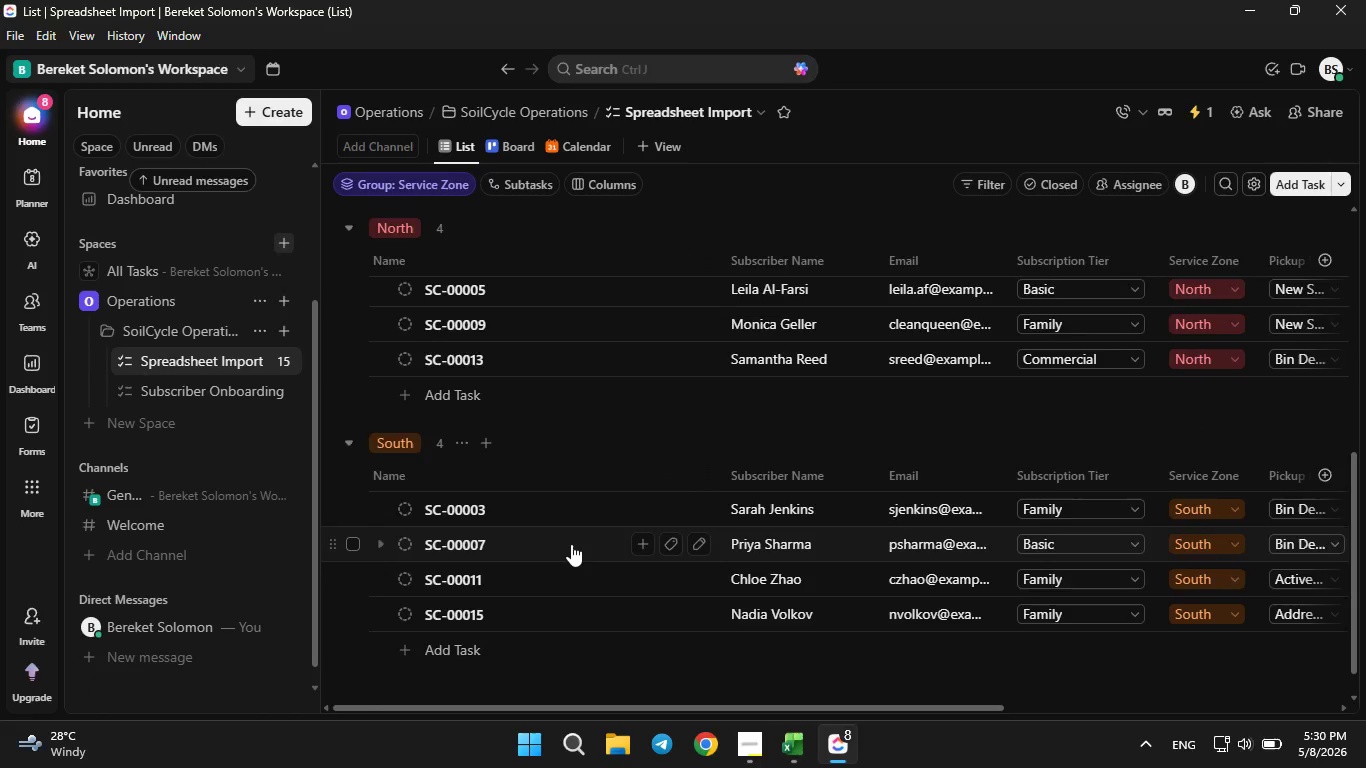 
scroll: coordinate [1129, 468], scroll_direction: up, amount: 8.0
 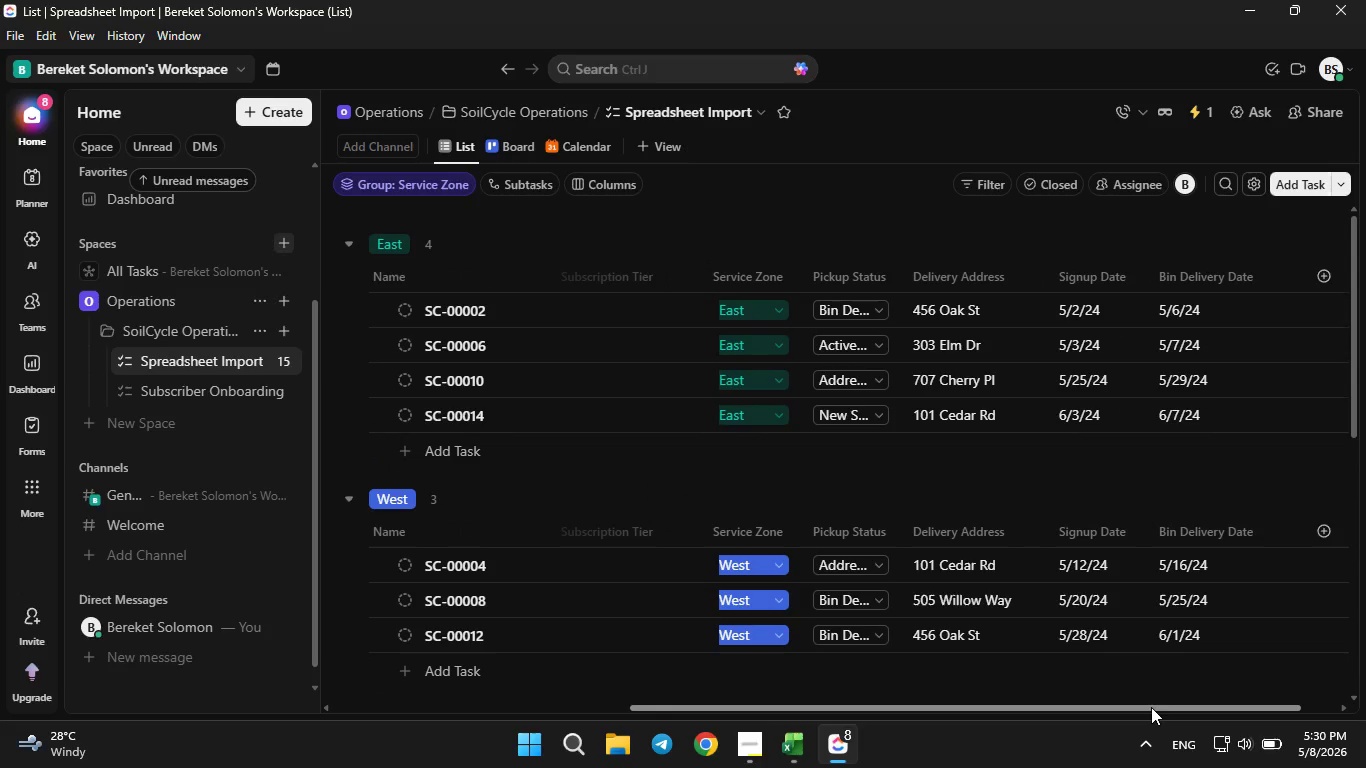 
left_click_drag(start_coordinate=[846, 704], to_coordinate=[830, 701])
 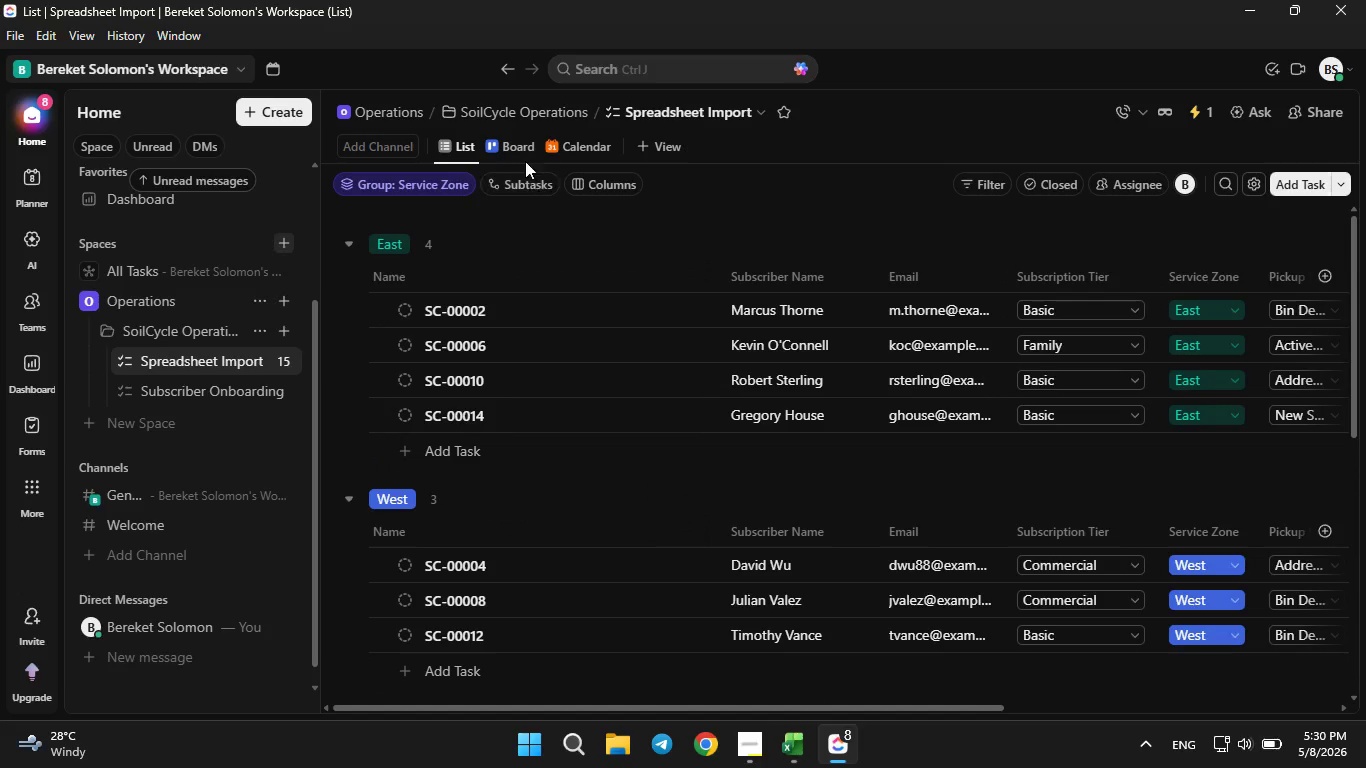 
left_click([511, 145])
 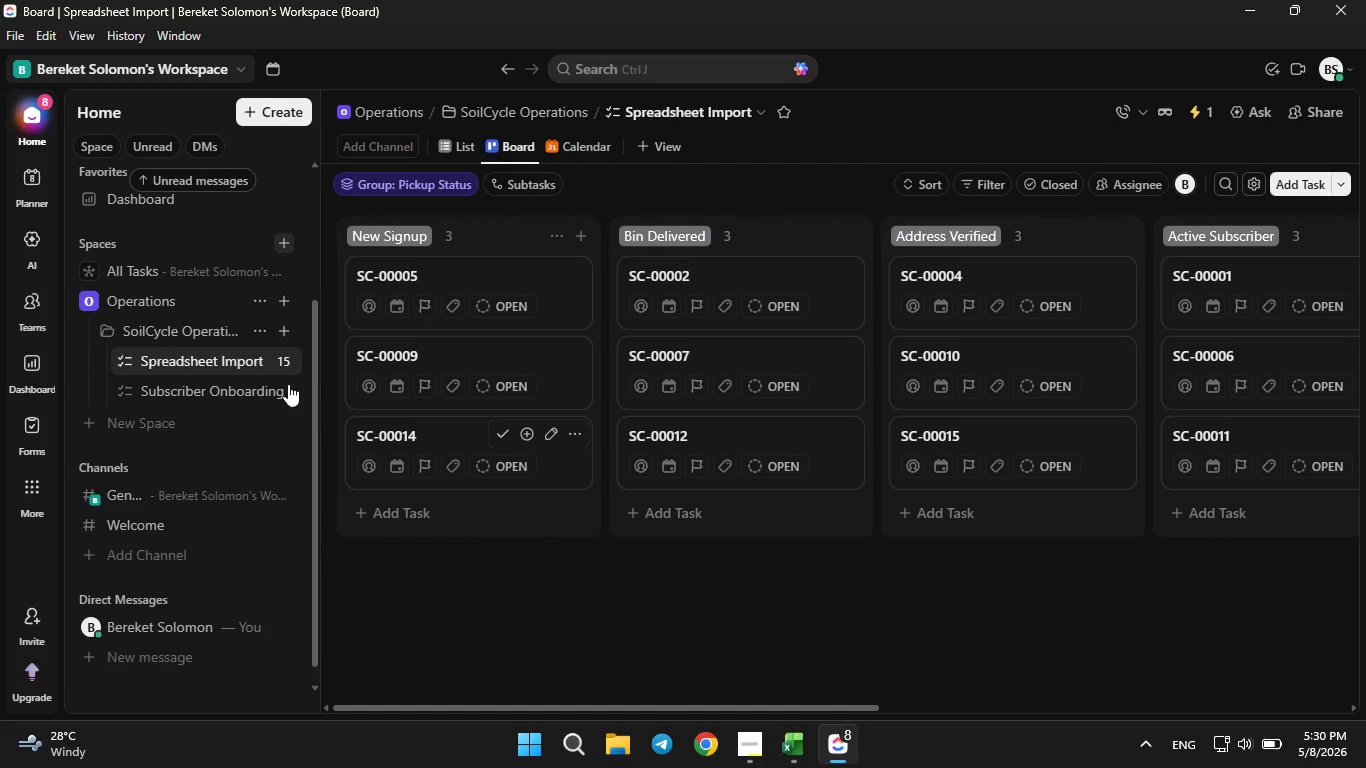 
left_click_drag(start_coordinate=[265, 367], to_coordinate=[389, 297])
 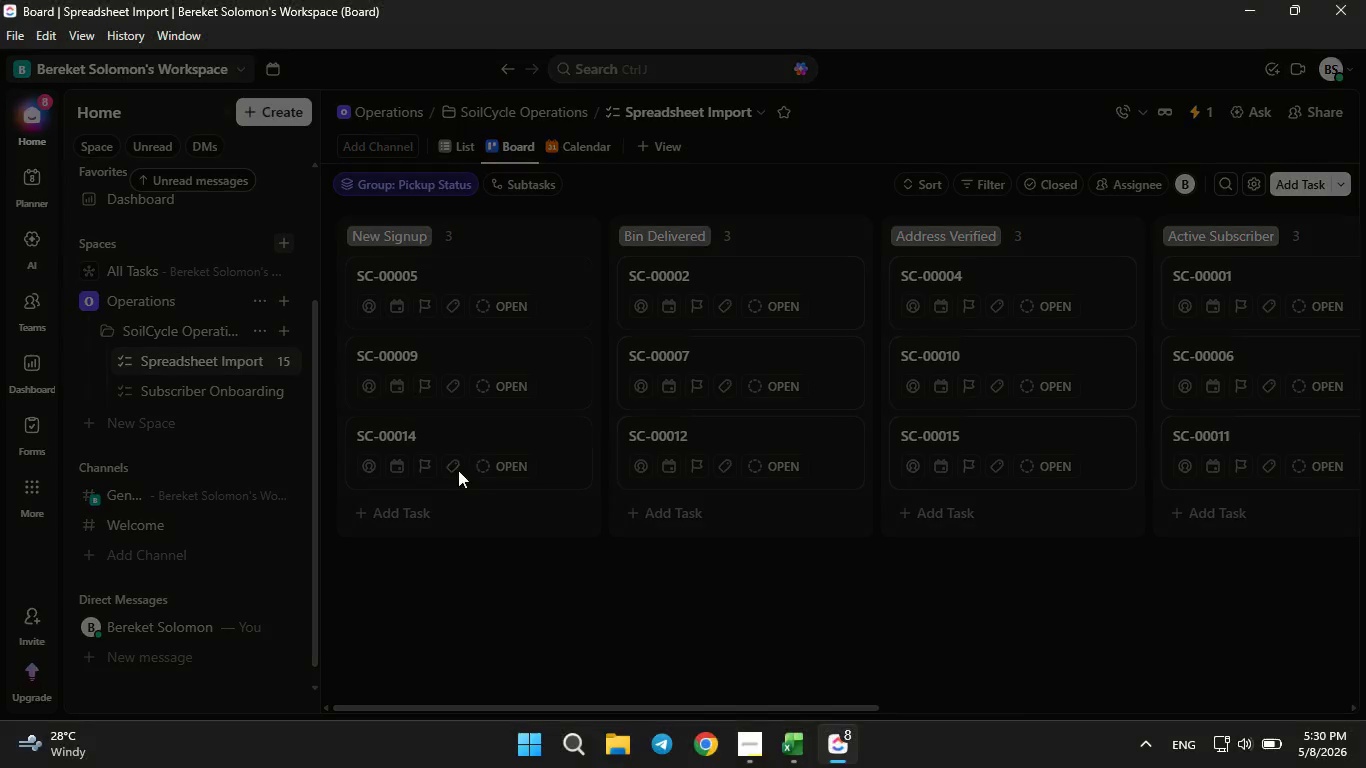 
left_click([389, 297])
 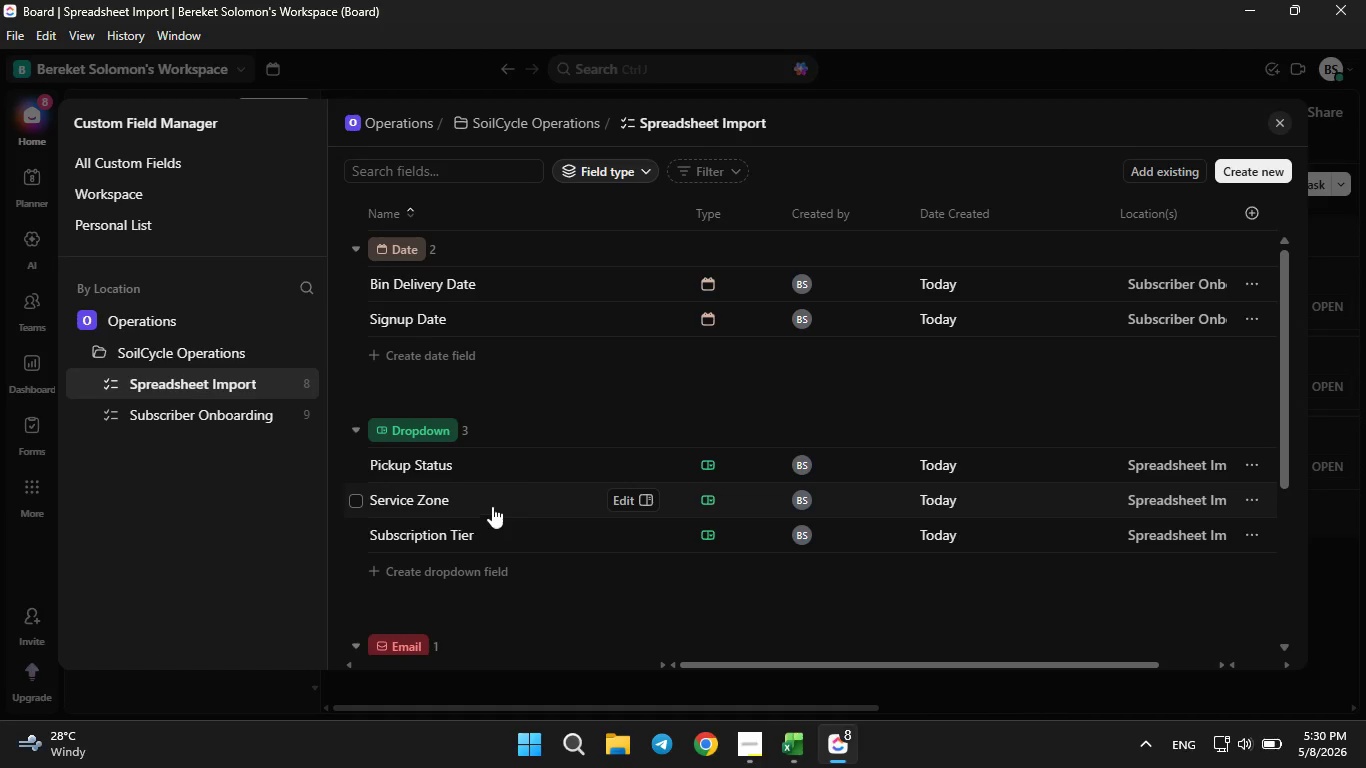 
left_click([628, 466])
 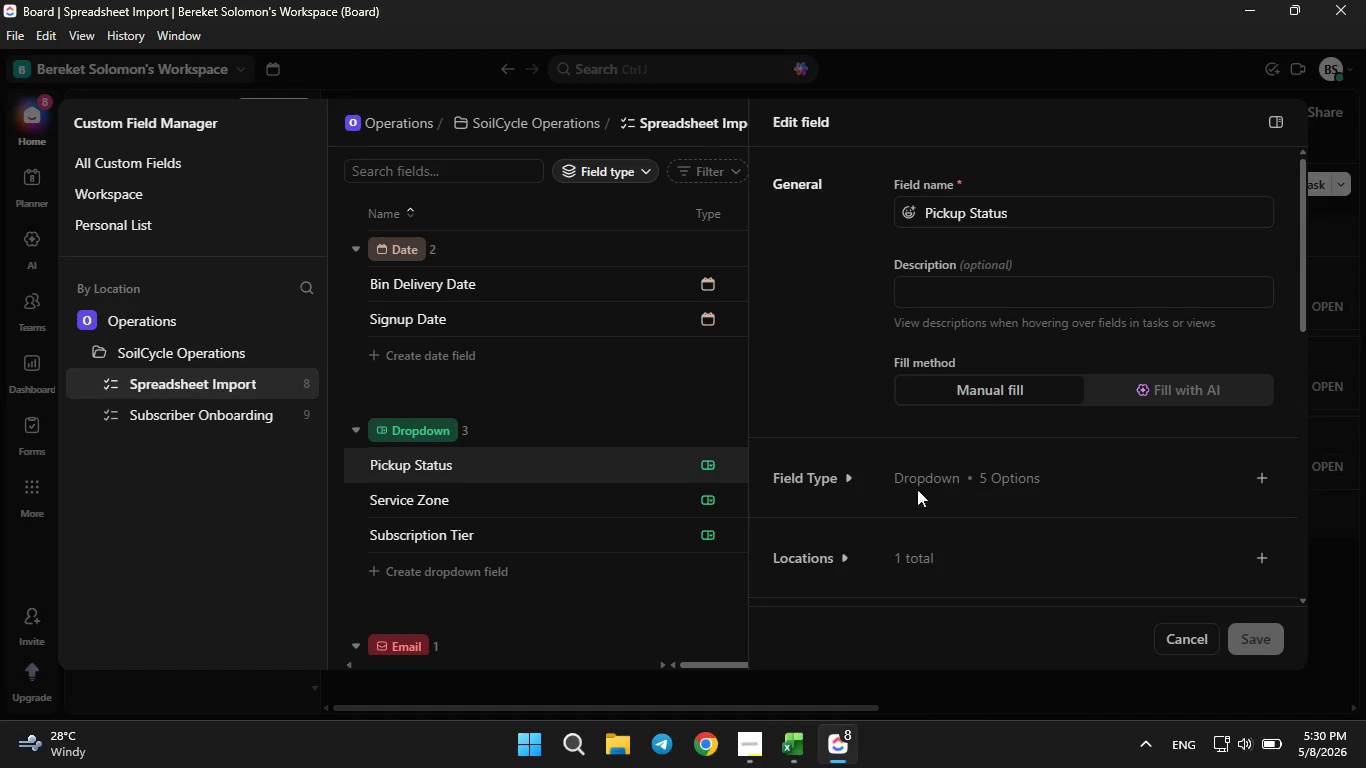 
left_click([847, 478])
 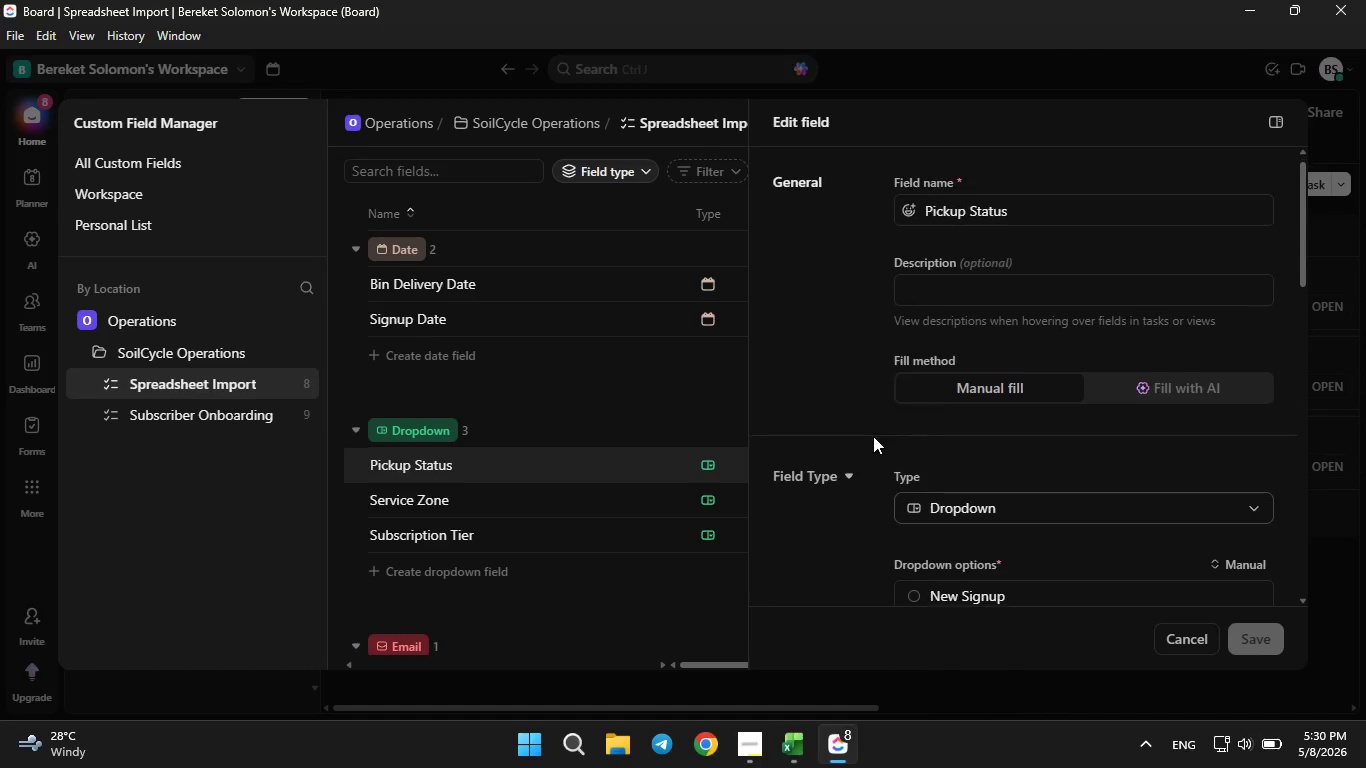 
scroll: coordinate [873, 436], scroll_direction: down, amount: 1.0
 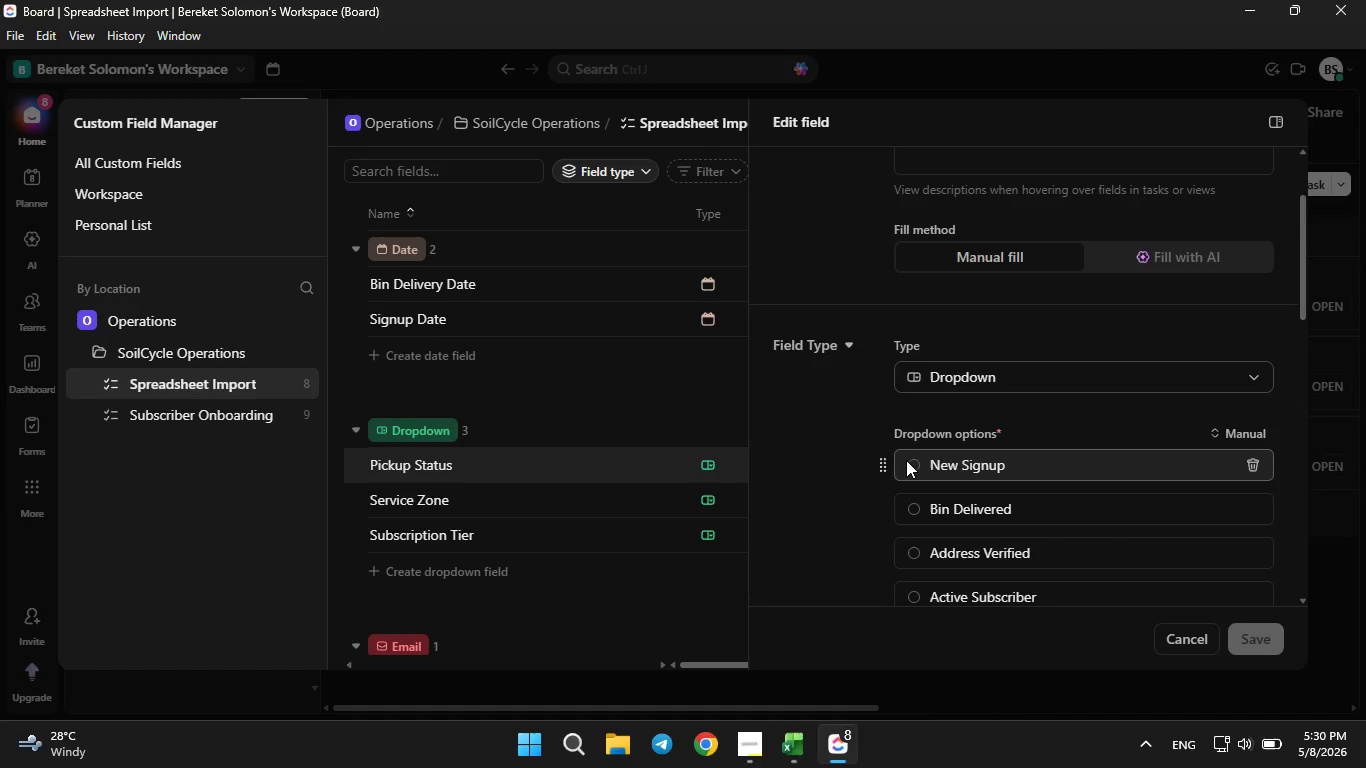 
left_click([906, 463])
 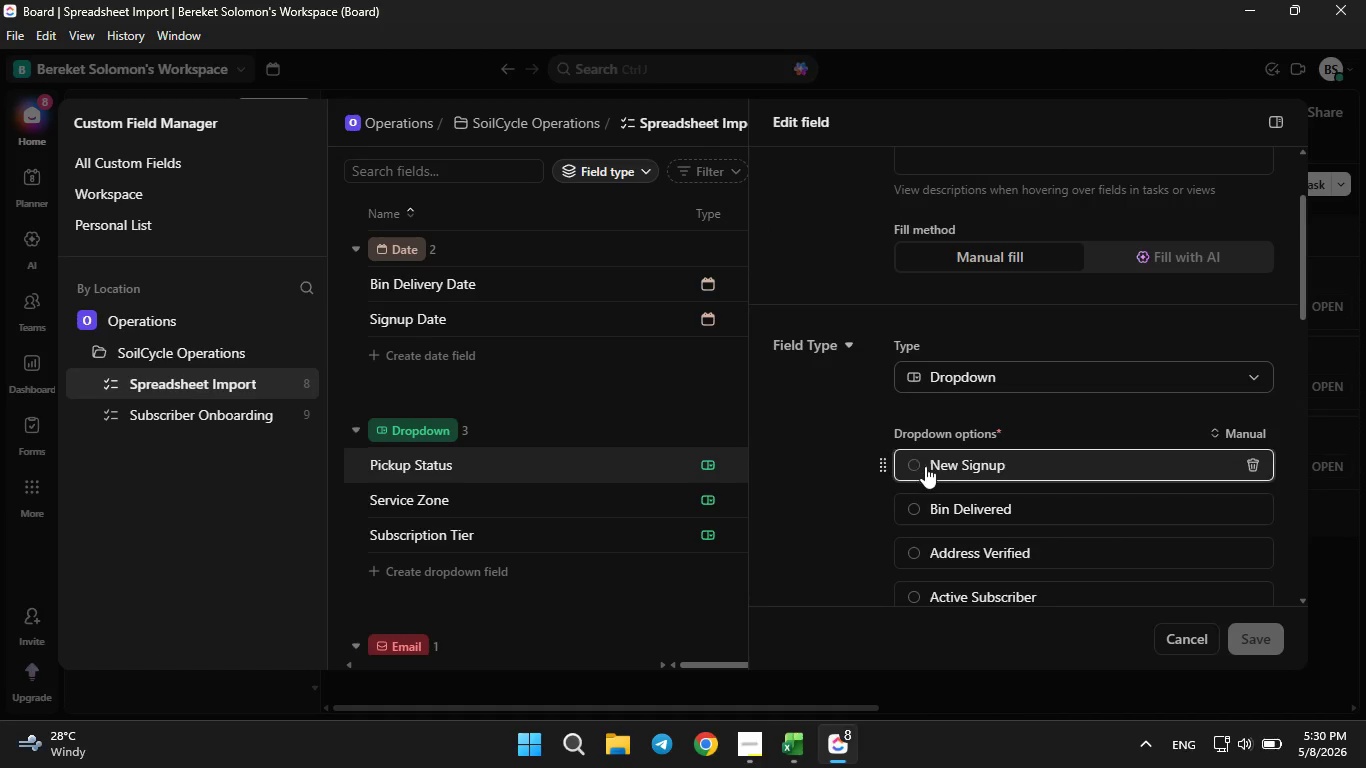 
left_click([925, 466])
 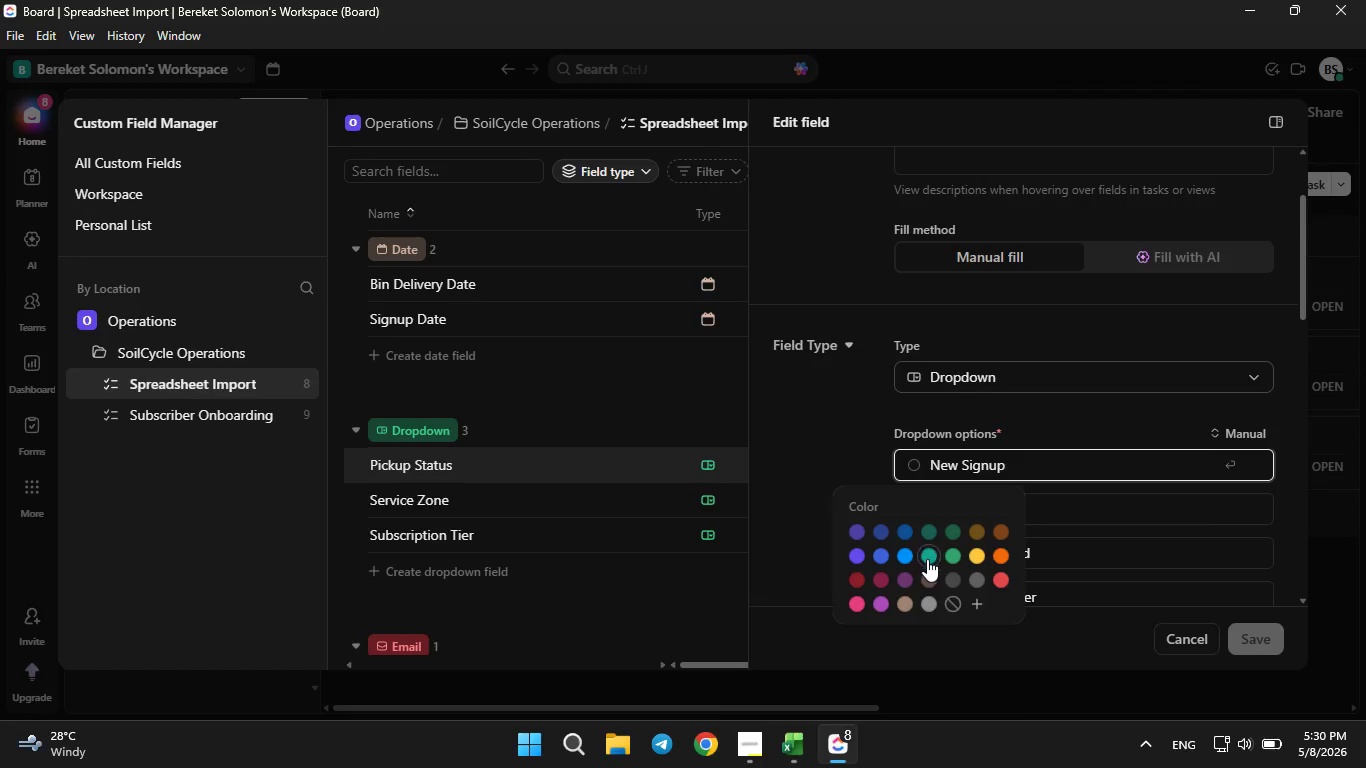 
left_click([929, 558])
 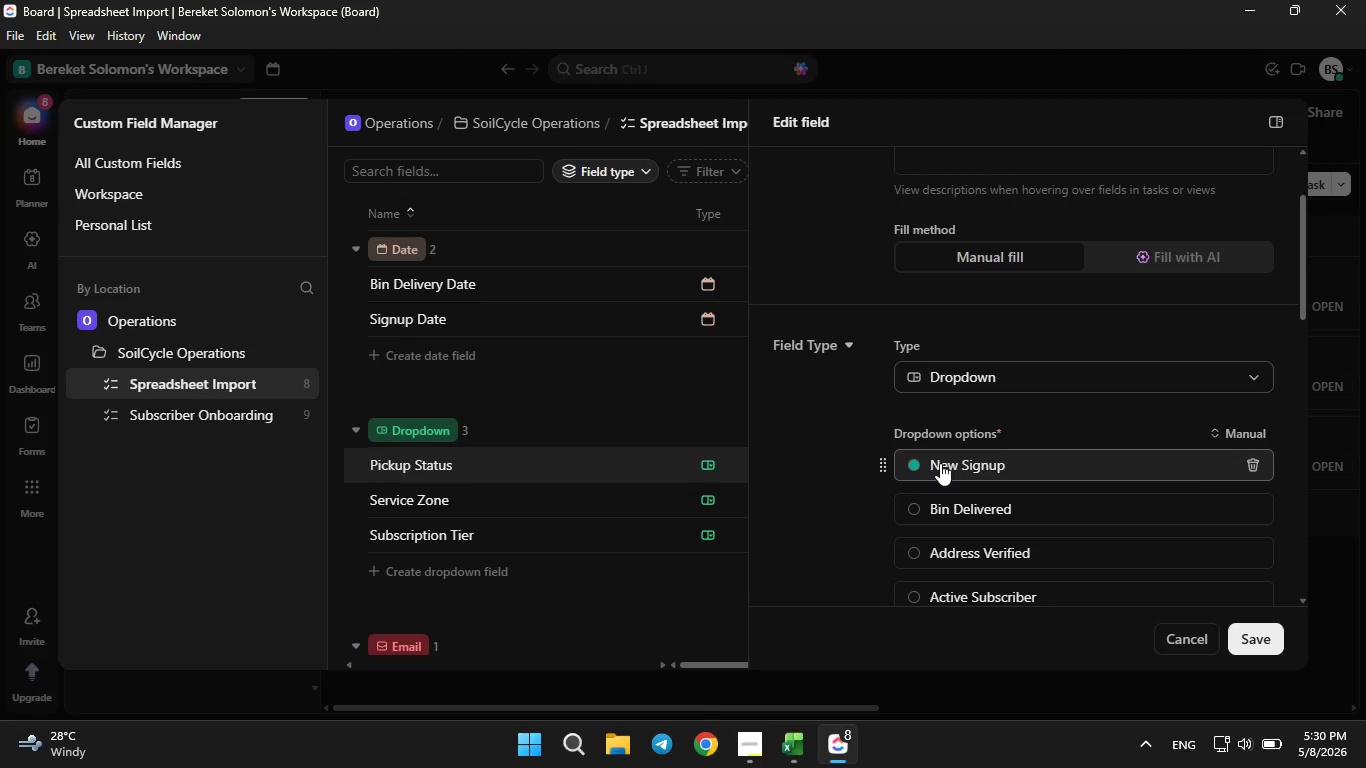 
scroll: coordinate [940, 463], scroll_direction: down, amount: 1.0
 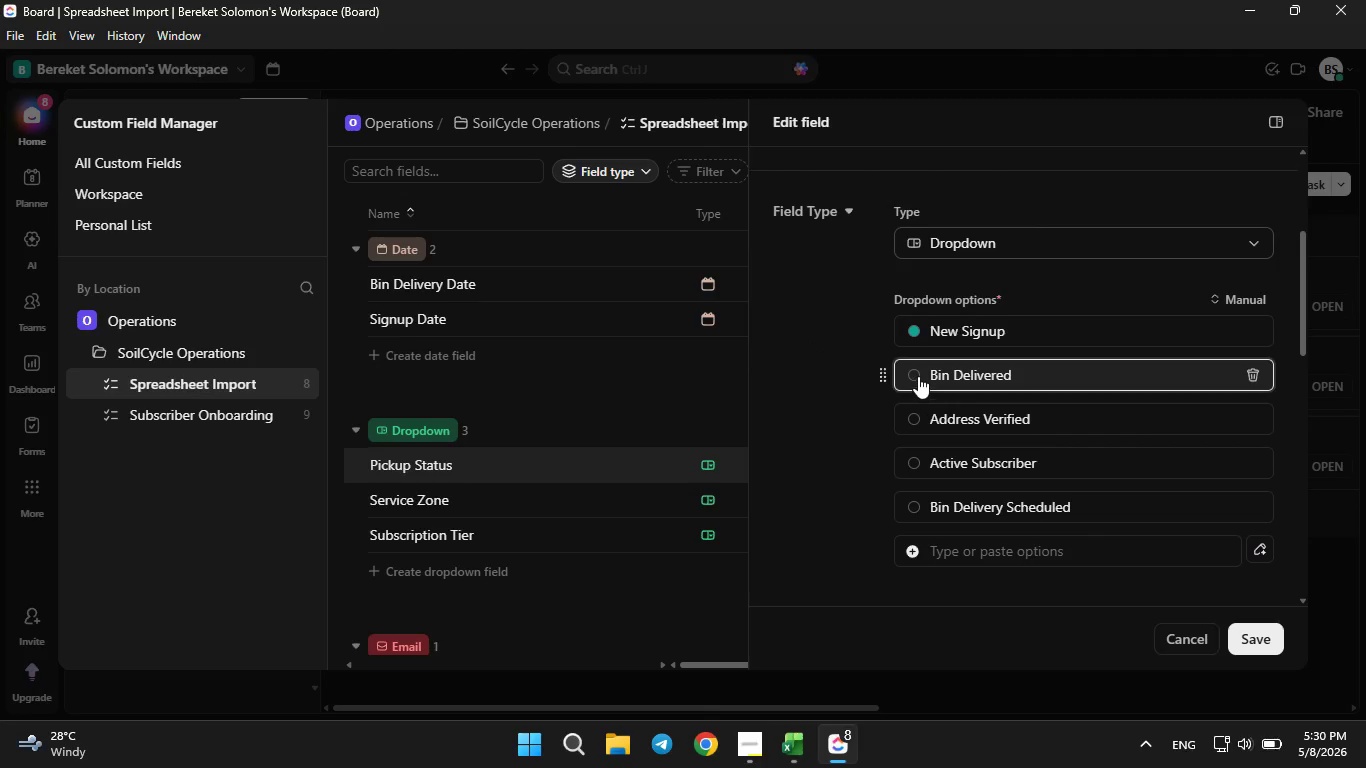 
left_click([918, 376])
 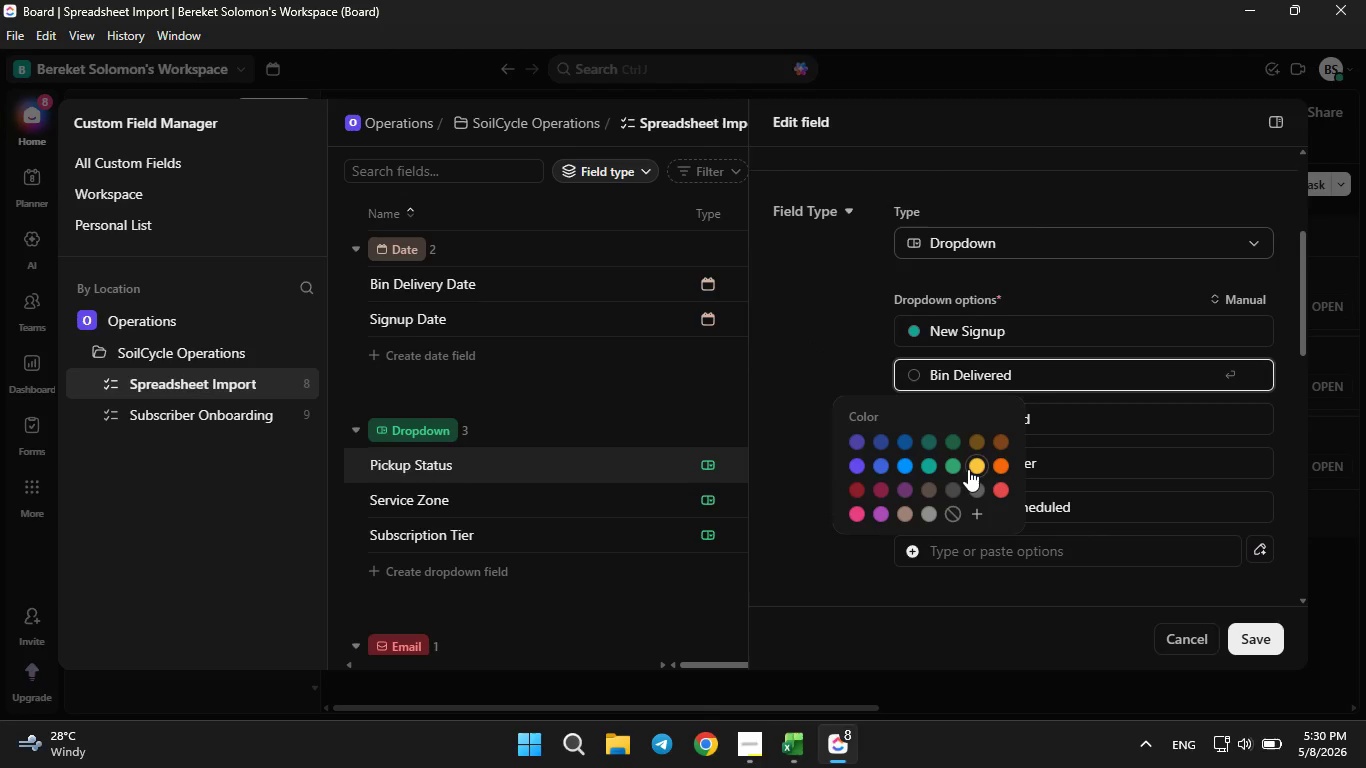 
left_click([968, 469])
 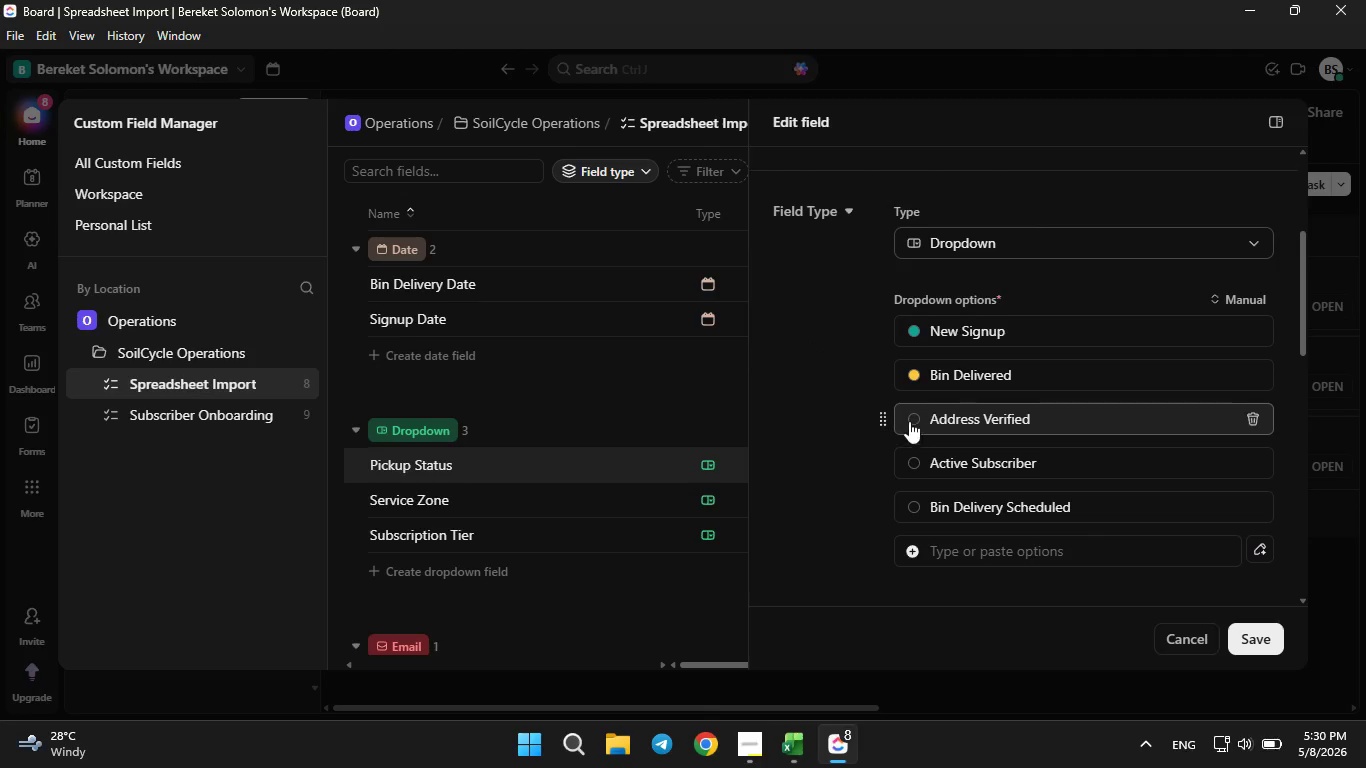 
left_click([905, 420])
 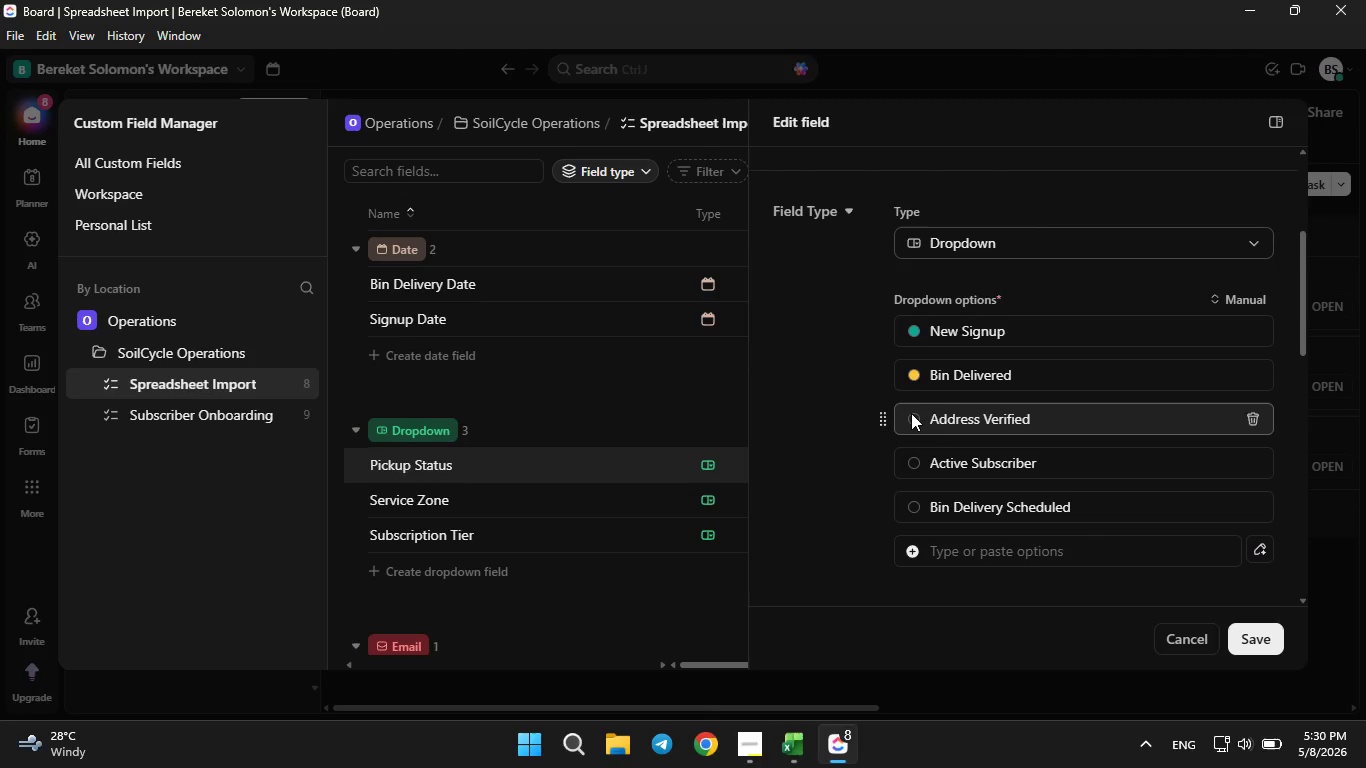 
double_click([911, 413])
 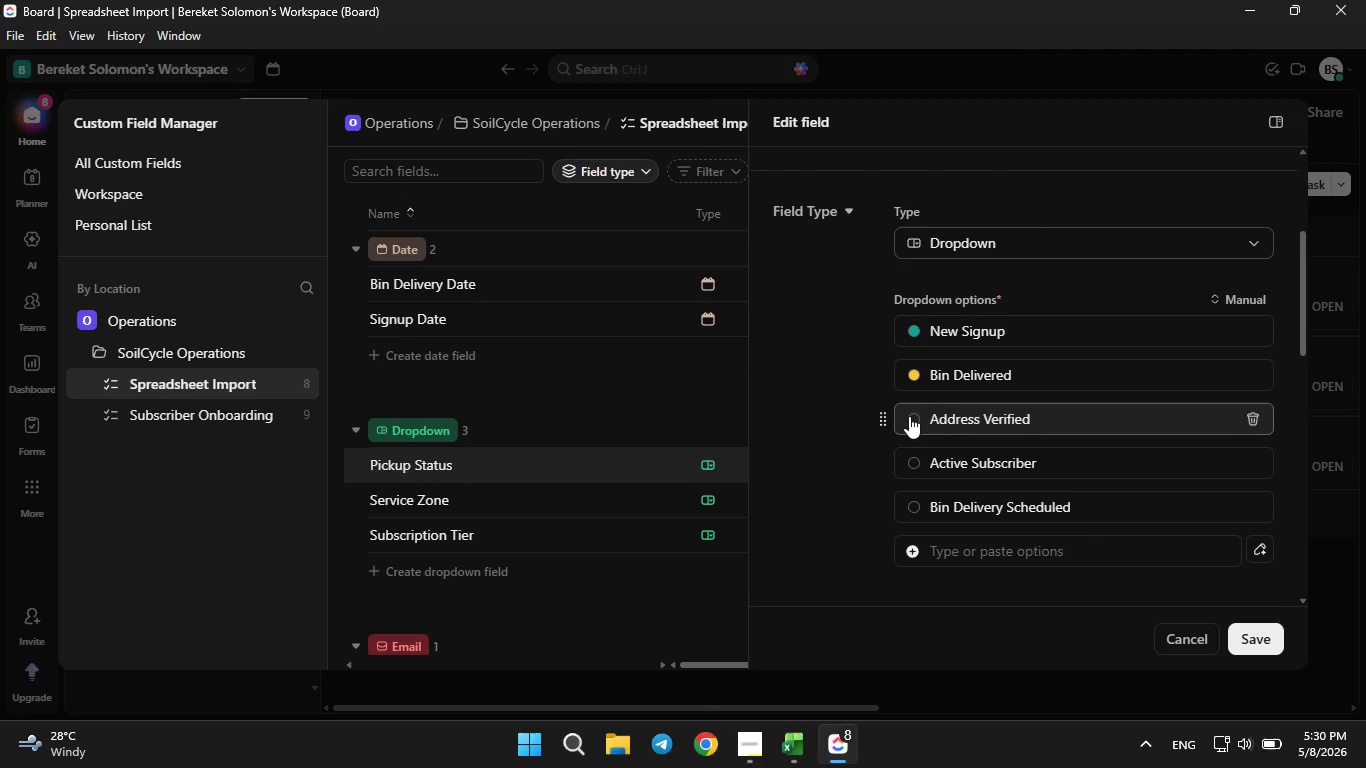 
double_click([911, 417])
 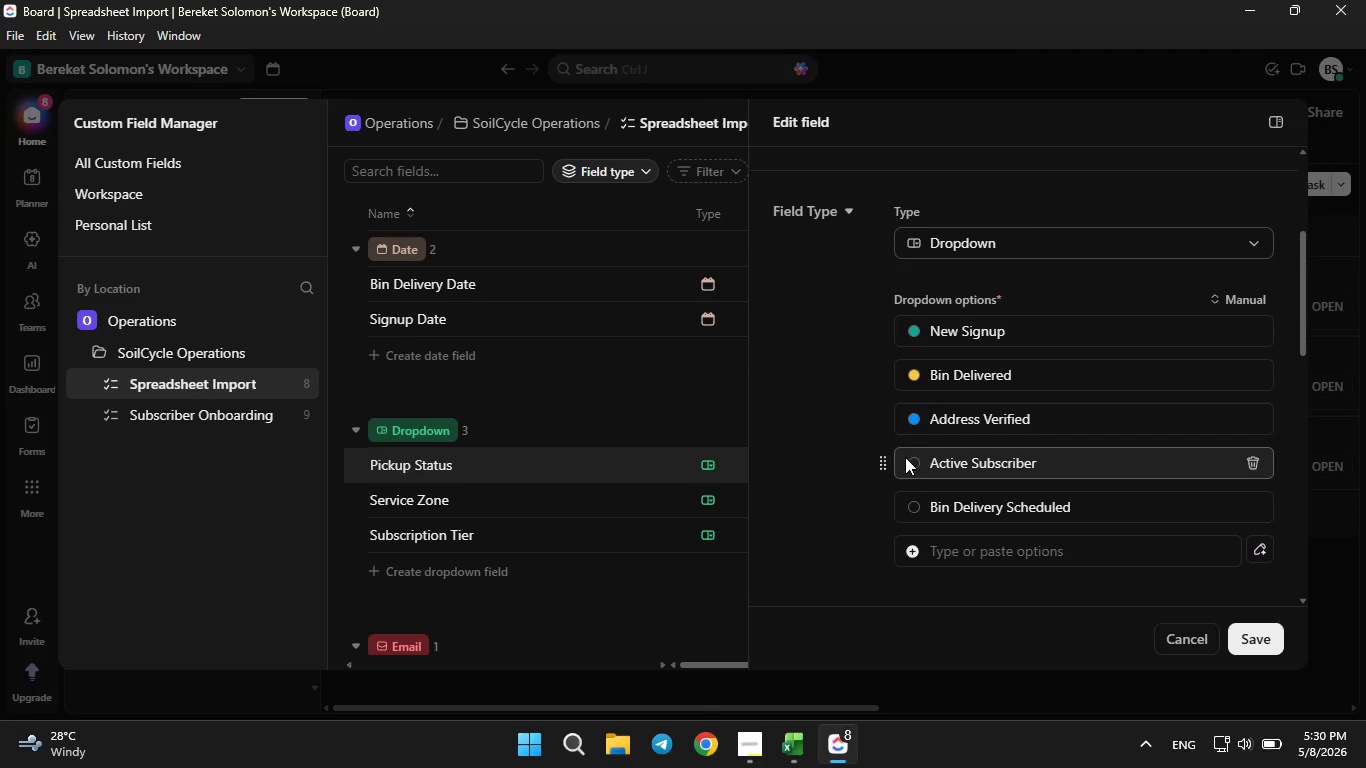 
left_click([906, 462])
 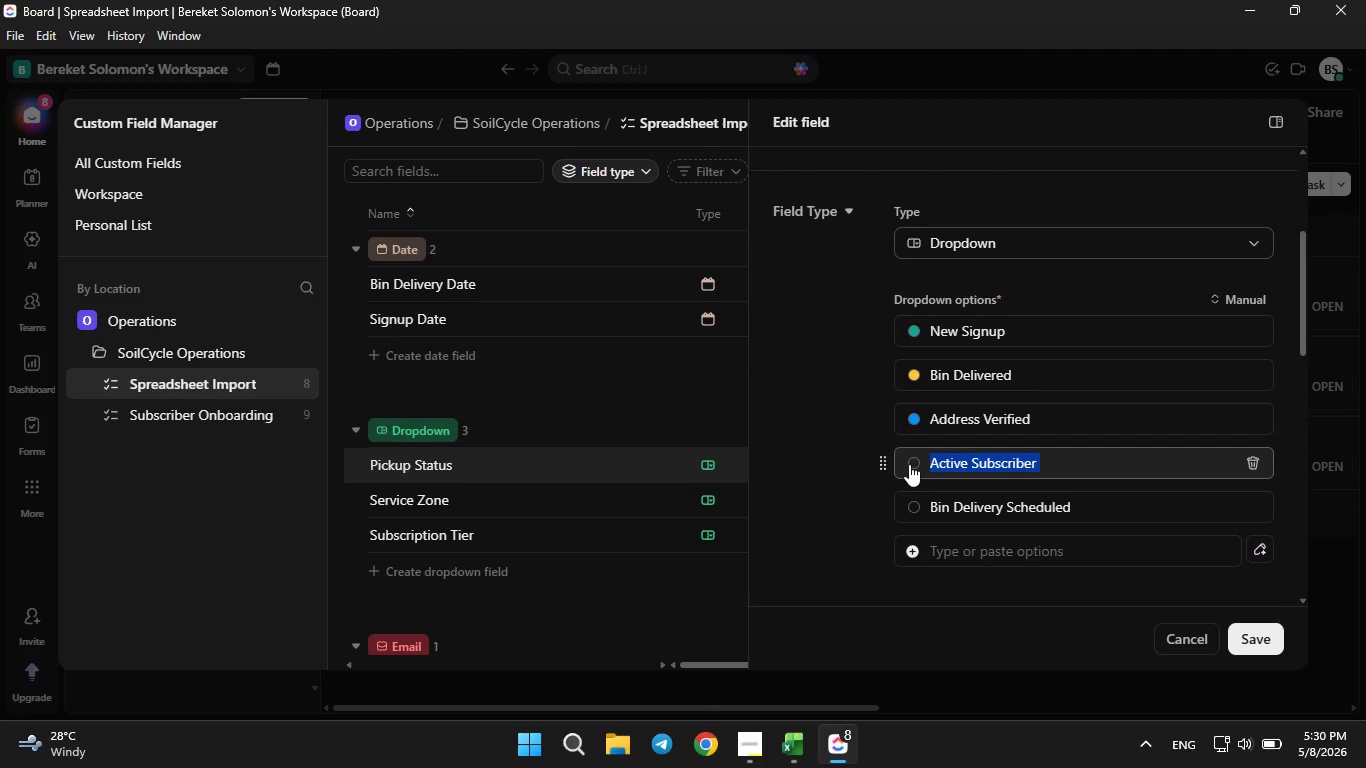 
left_click([909, 464])
 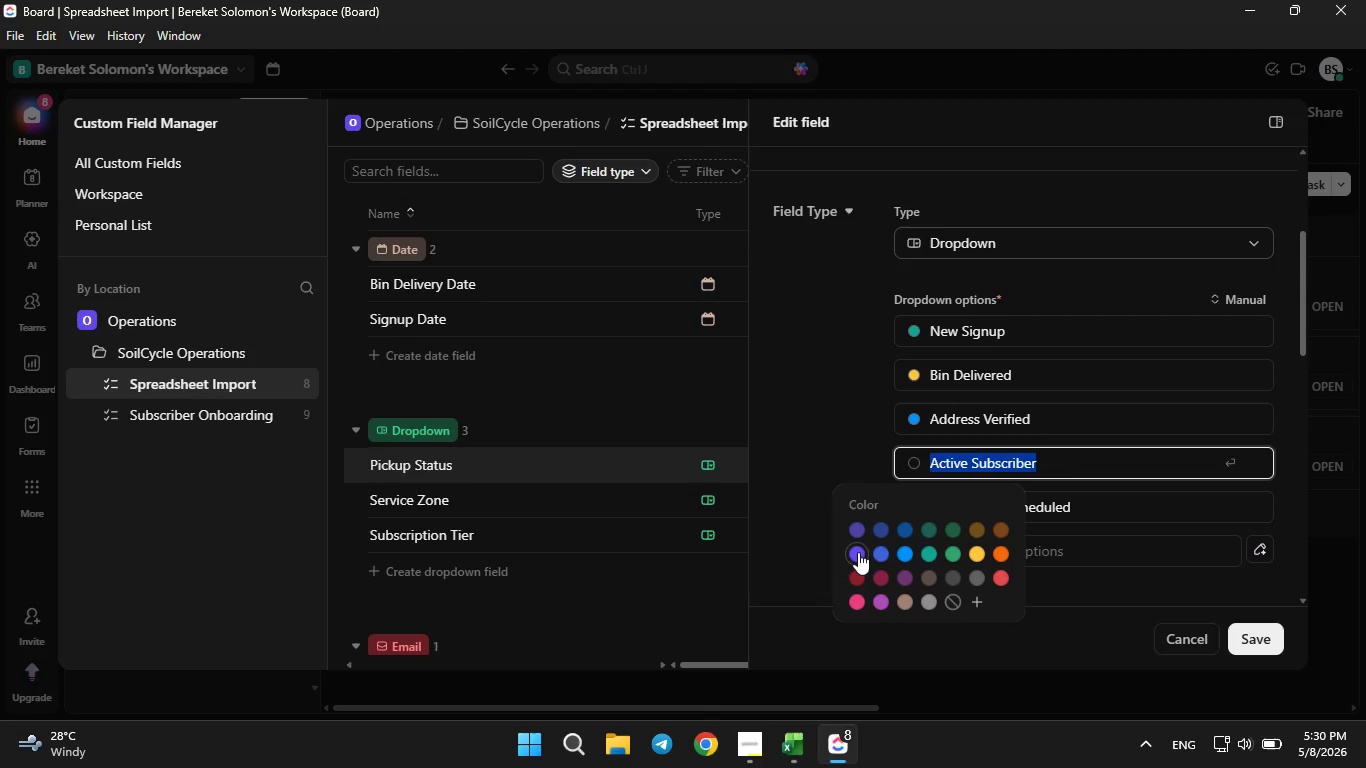 
left_click([858, 552])
 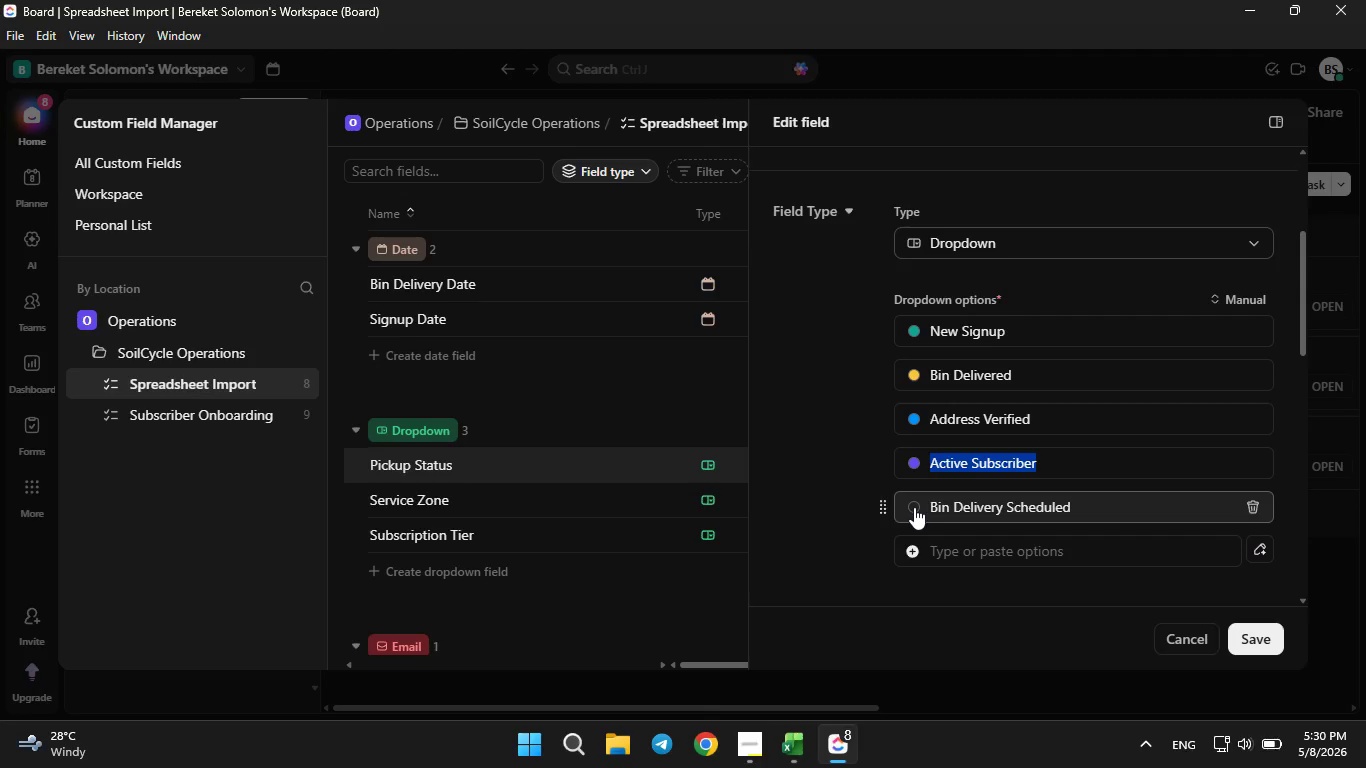 
left_click([914, 507])
 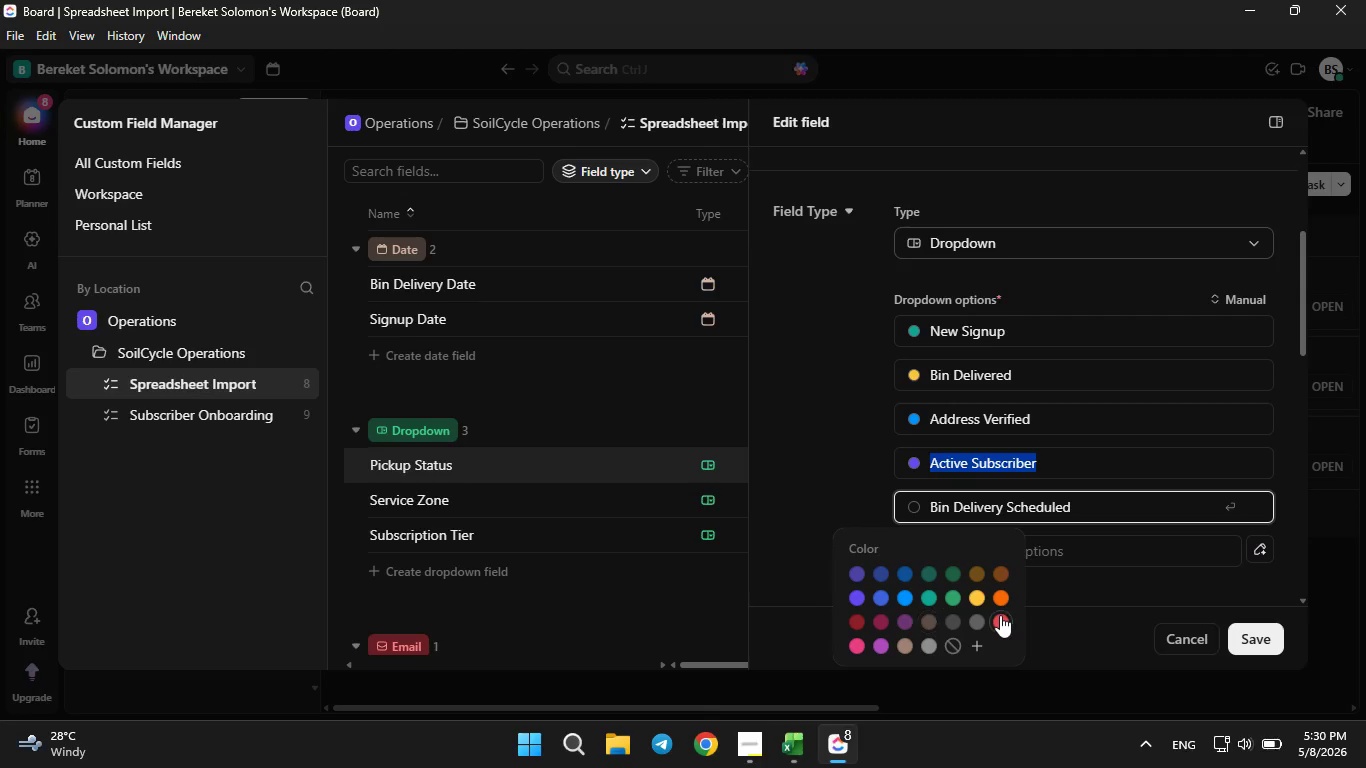 
left_click([1000, 615])
 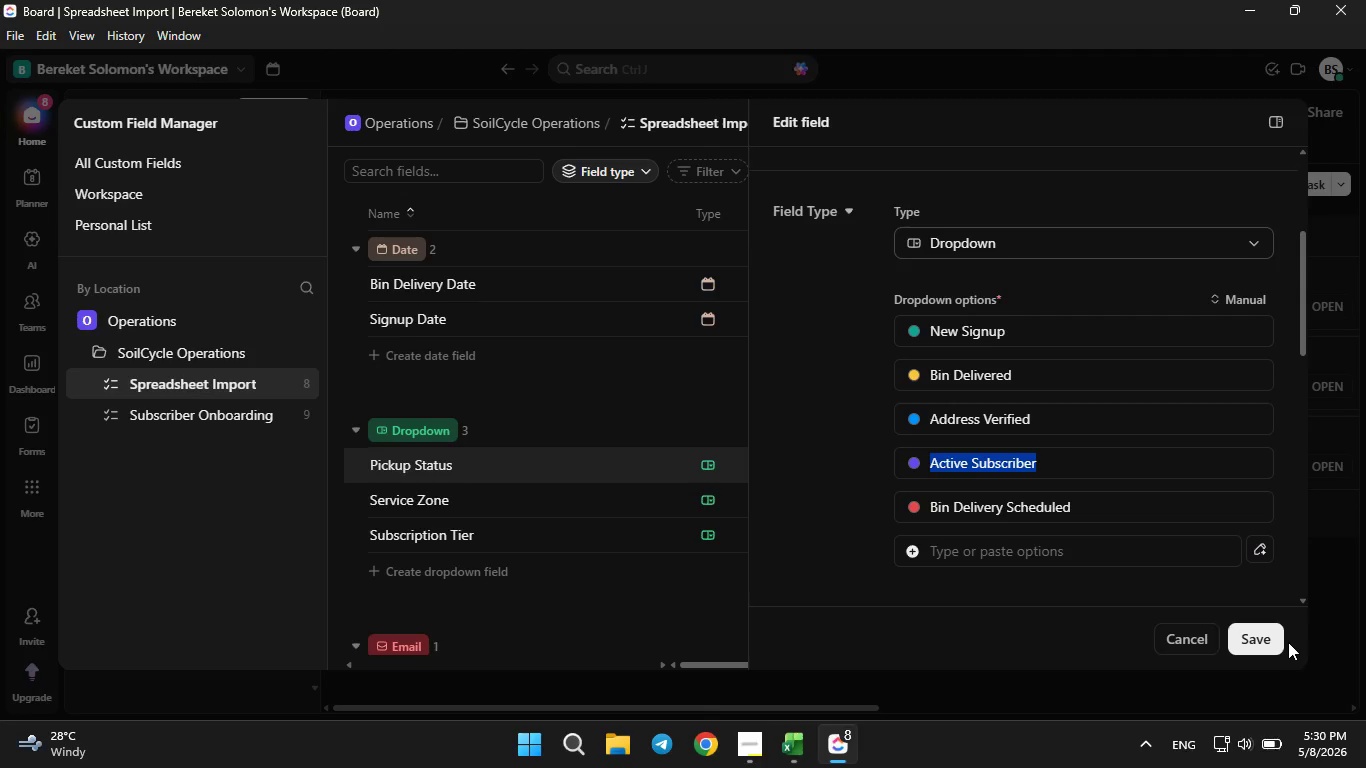 
left_click([1288, 642])
 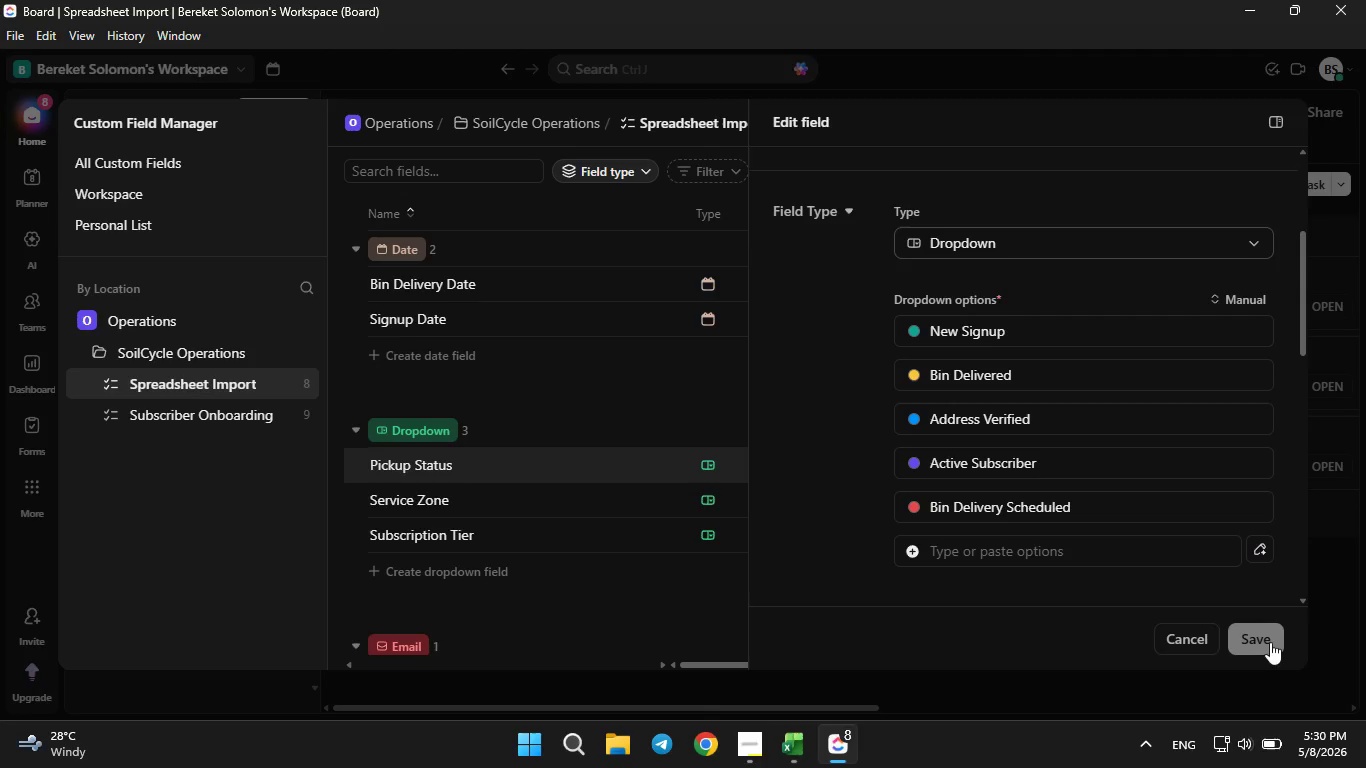 
left_click([1270, 642])
 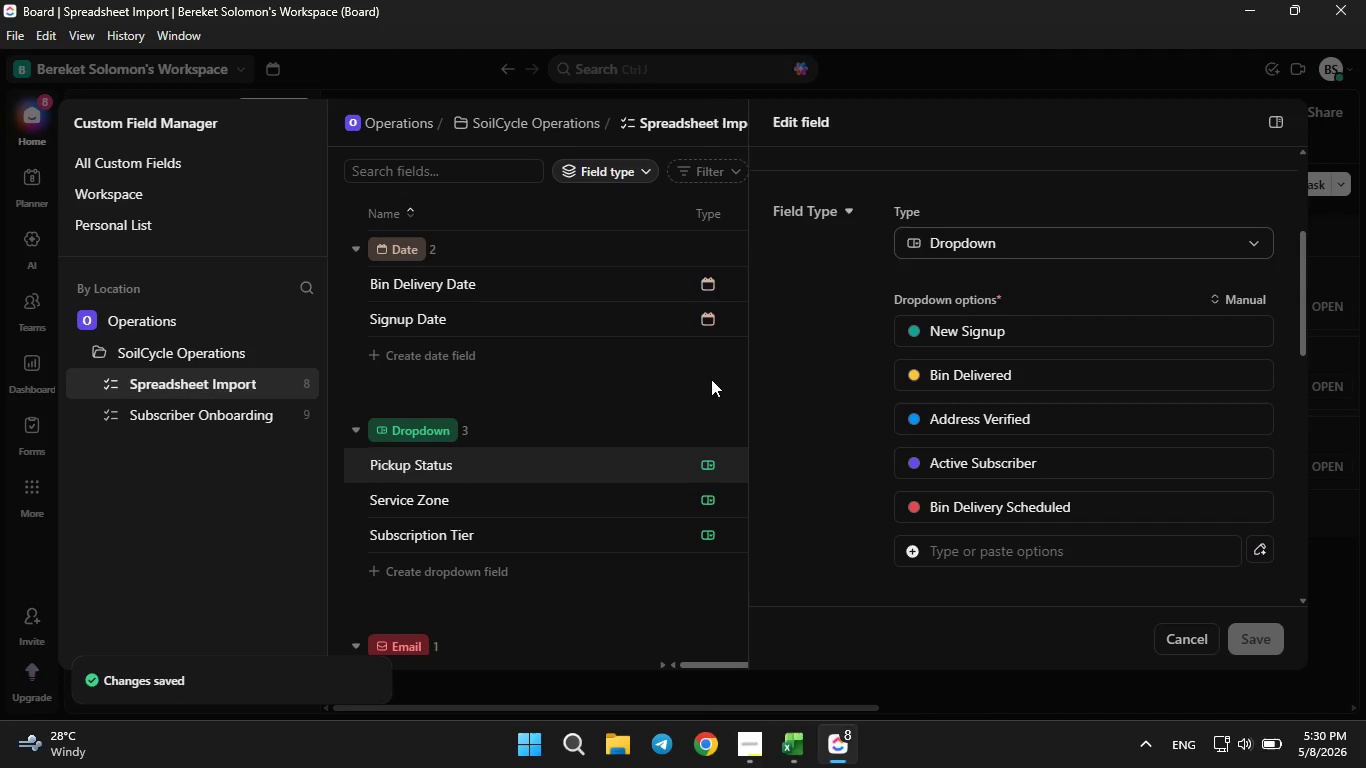 
left_click([709, 379])
 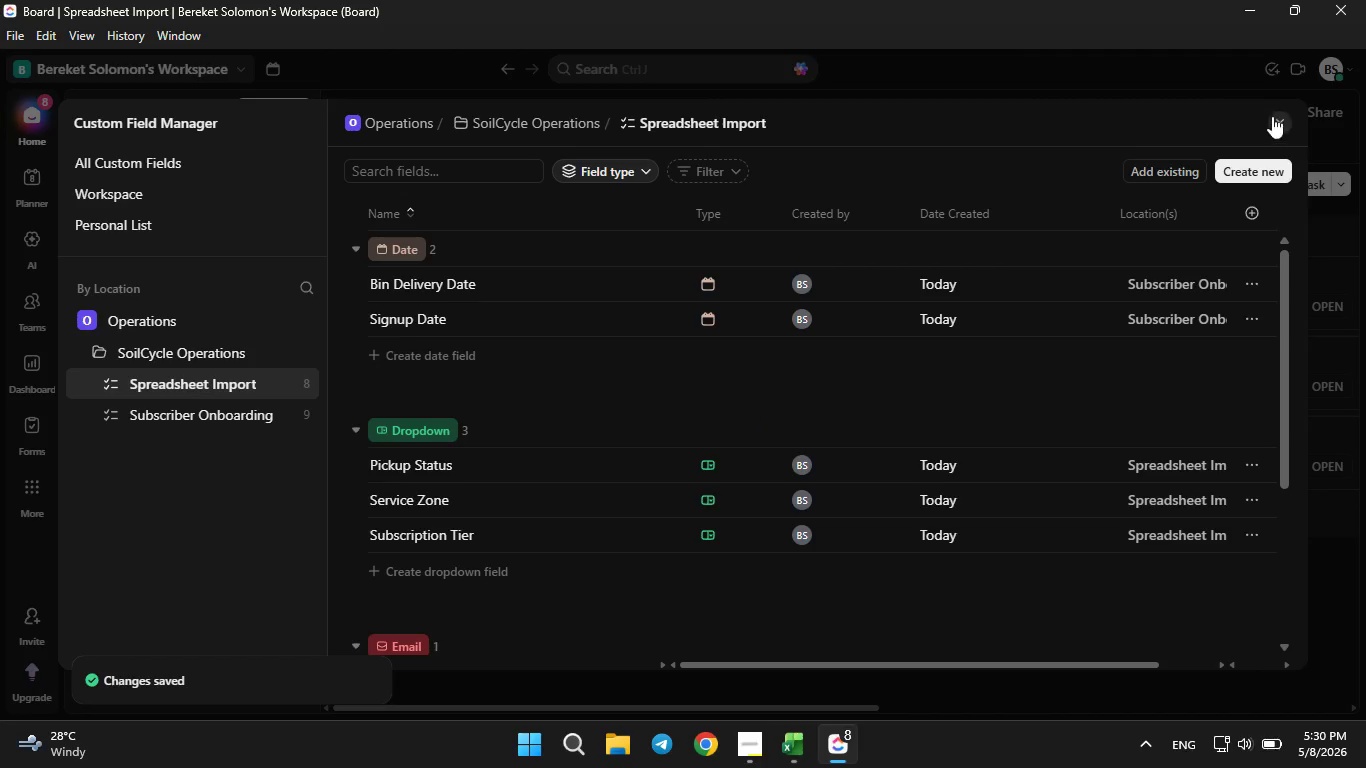 
left_click([1275, 123])
 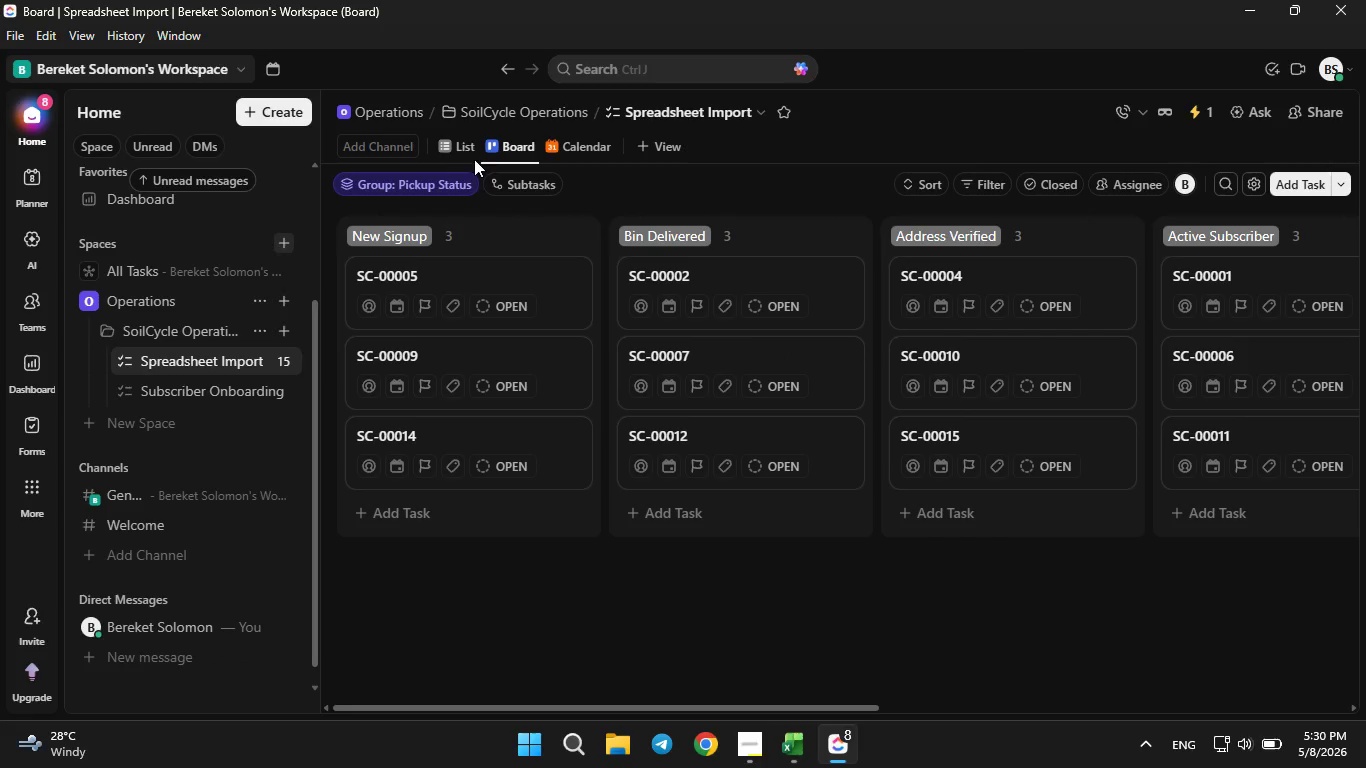 
left_click([467, 149])
 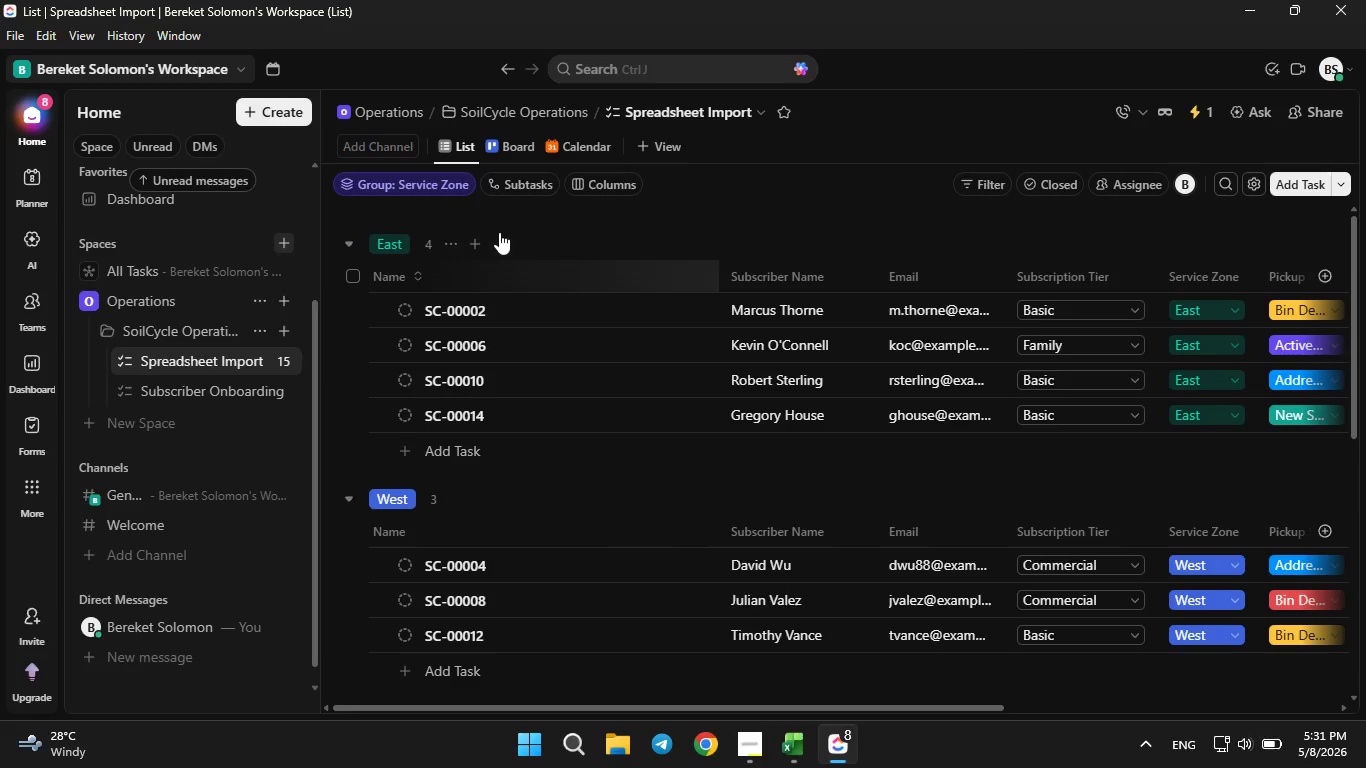 
left_click([510, 144])
 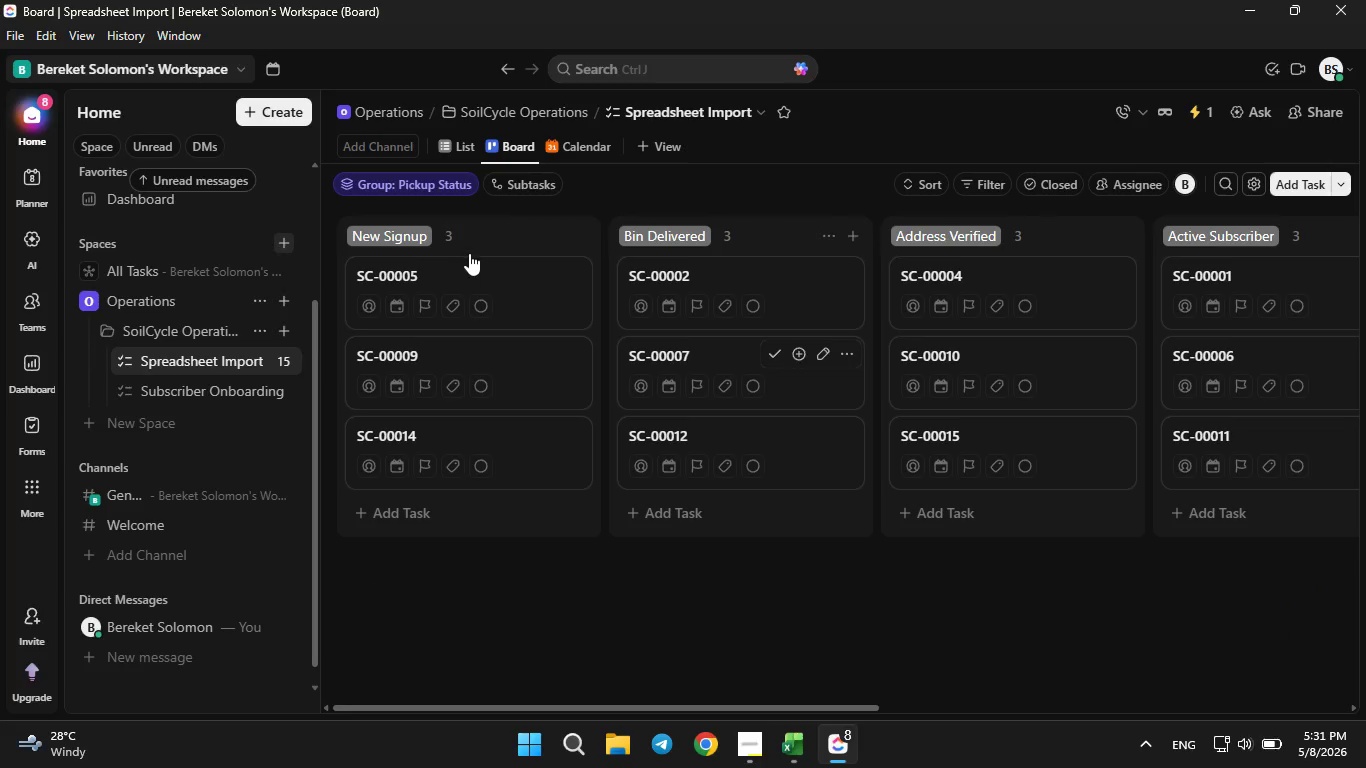 
scroll: coordinate [807, 470], scroll_direction: up, amount: 1.0
 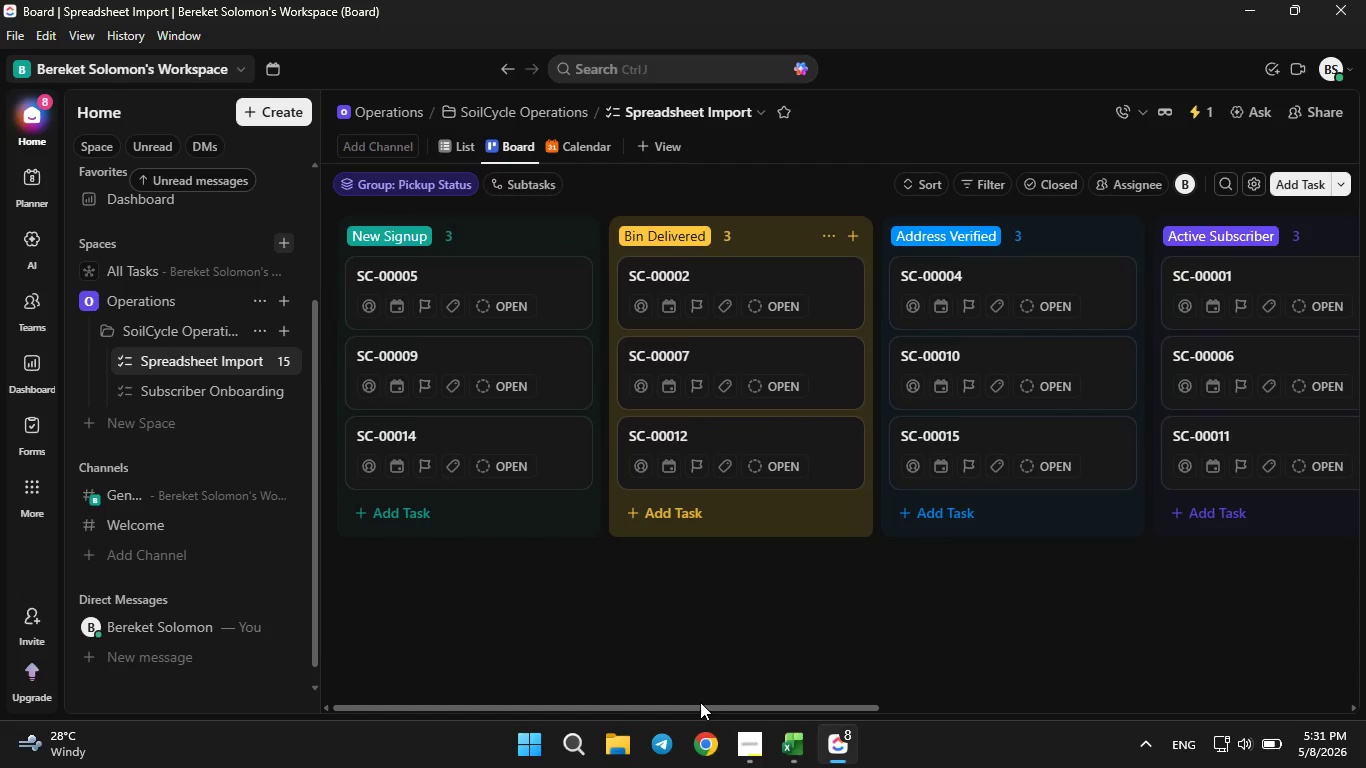 
left_click_drag(start_coordinate=[700, 702], to_coordinate=[904, 708])
 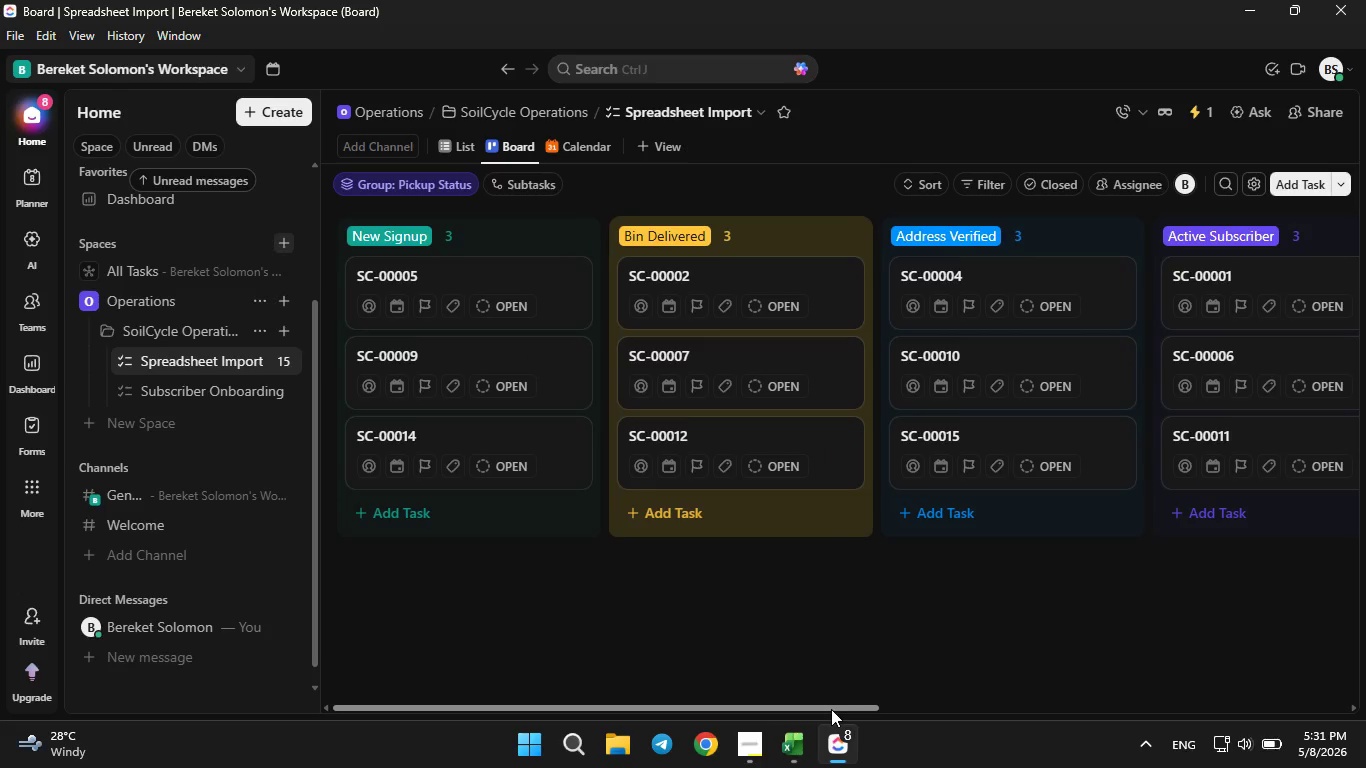 
left_click_drag(start_coordinate=[831, 709], to_coordinate=[599, 701])
 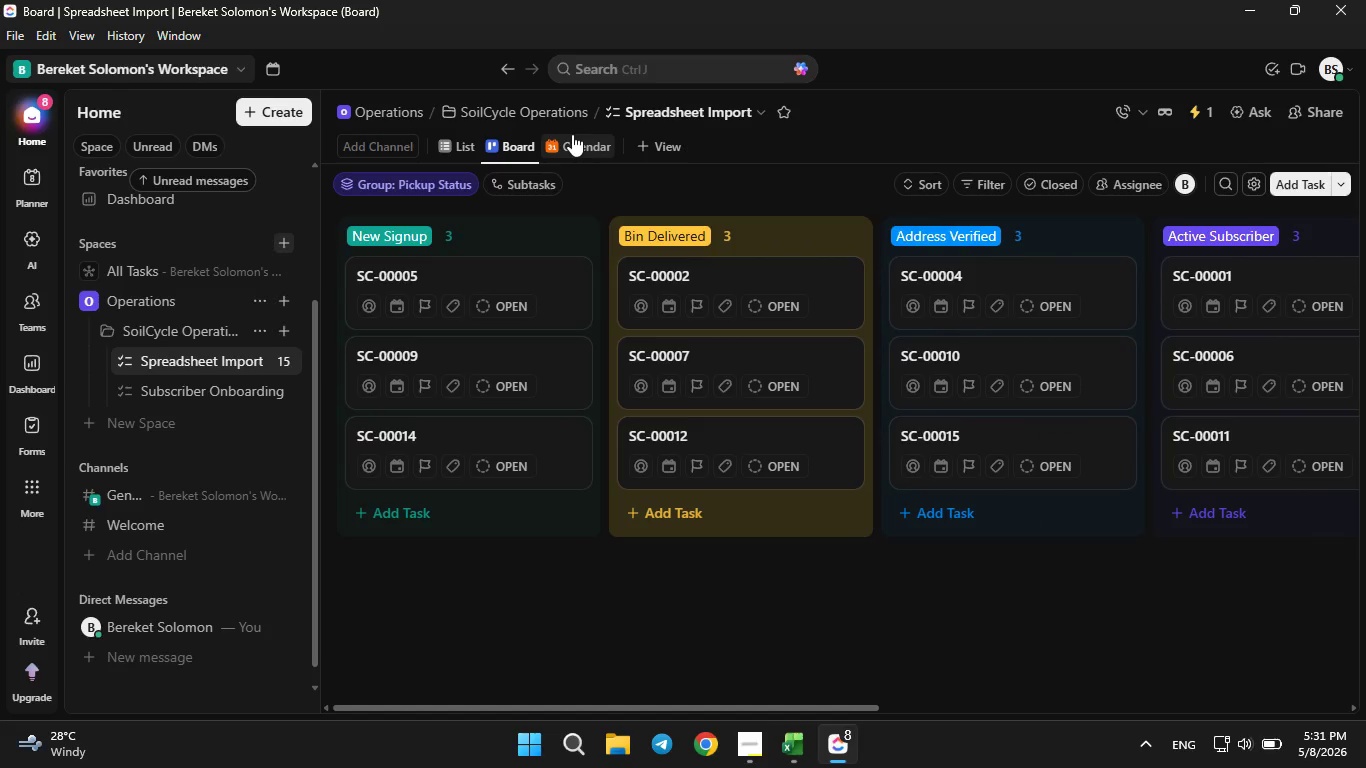 
left_click([571, 133])
 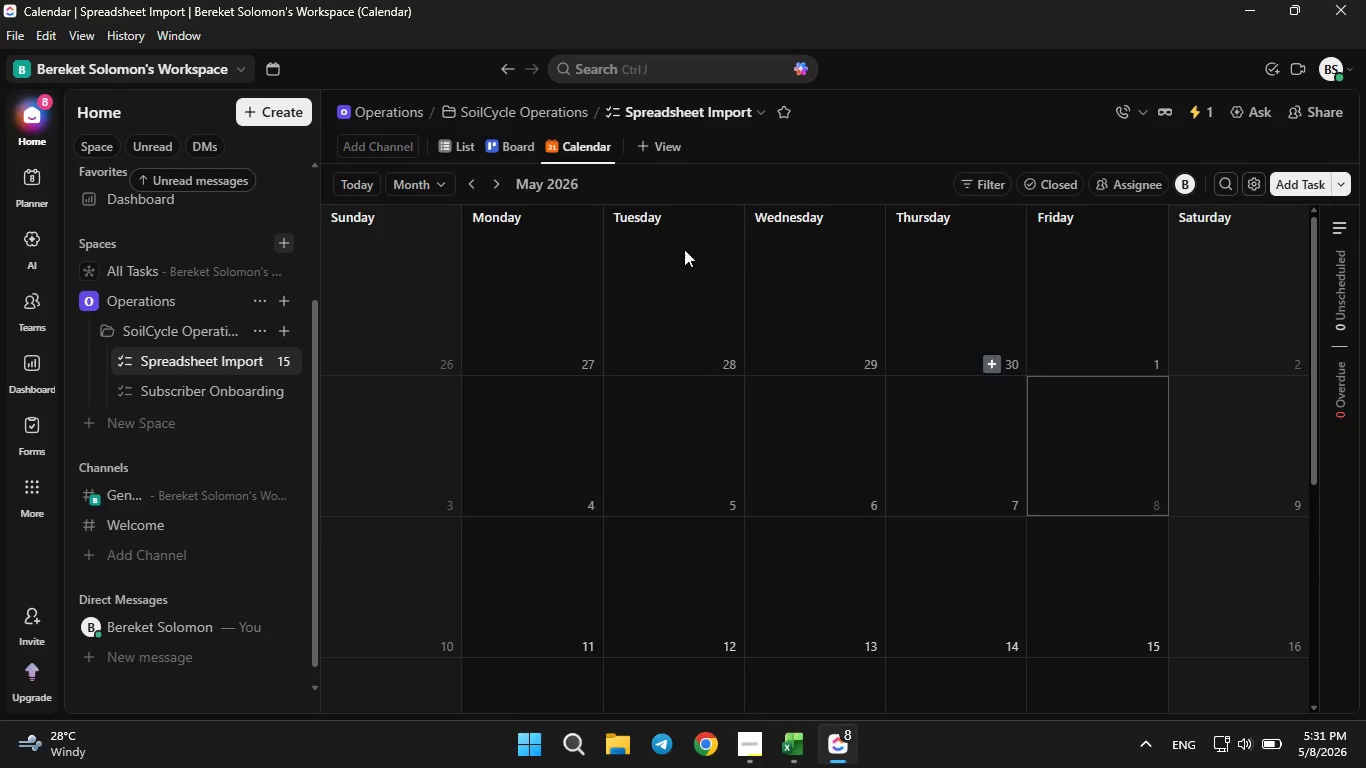 
left_click([570, 137])
 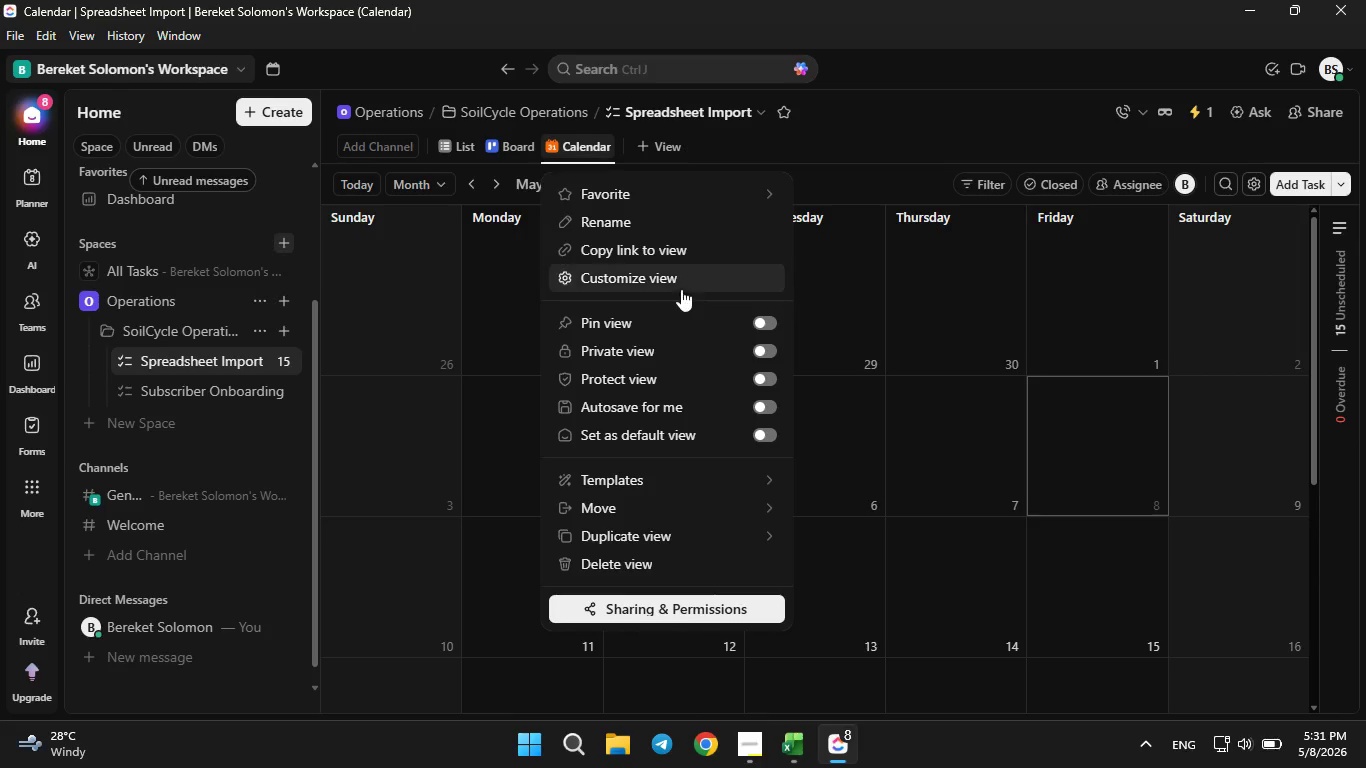 
left_click([690, 275])
 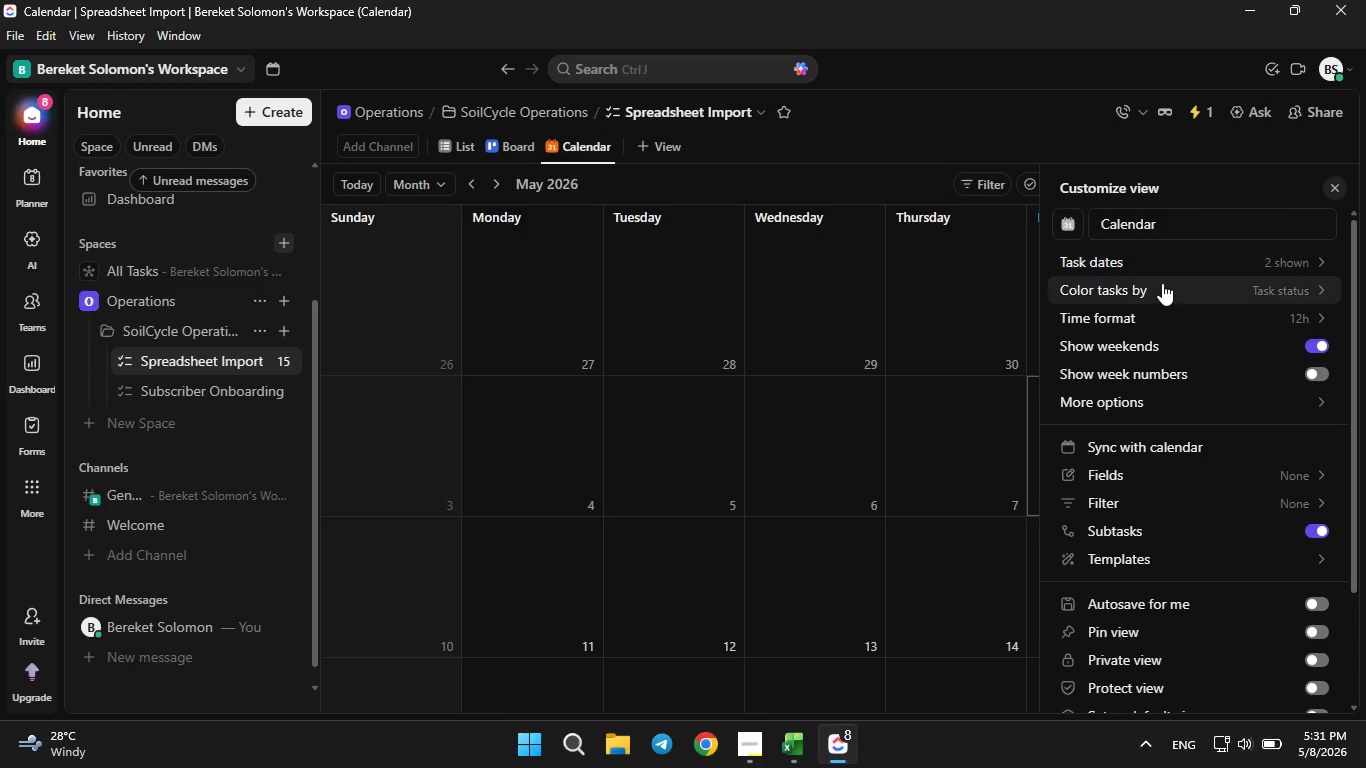 
left_click([1162, 286])
 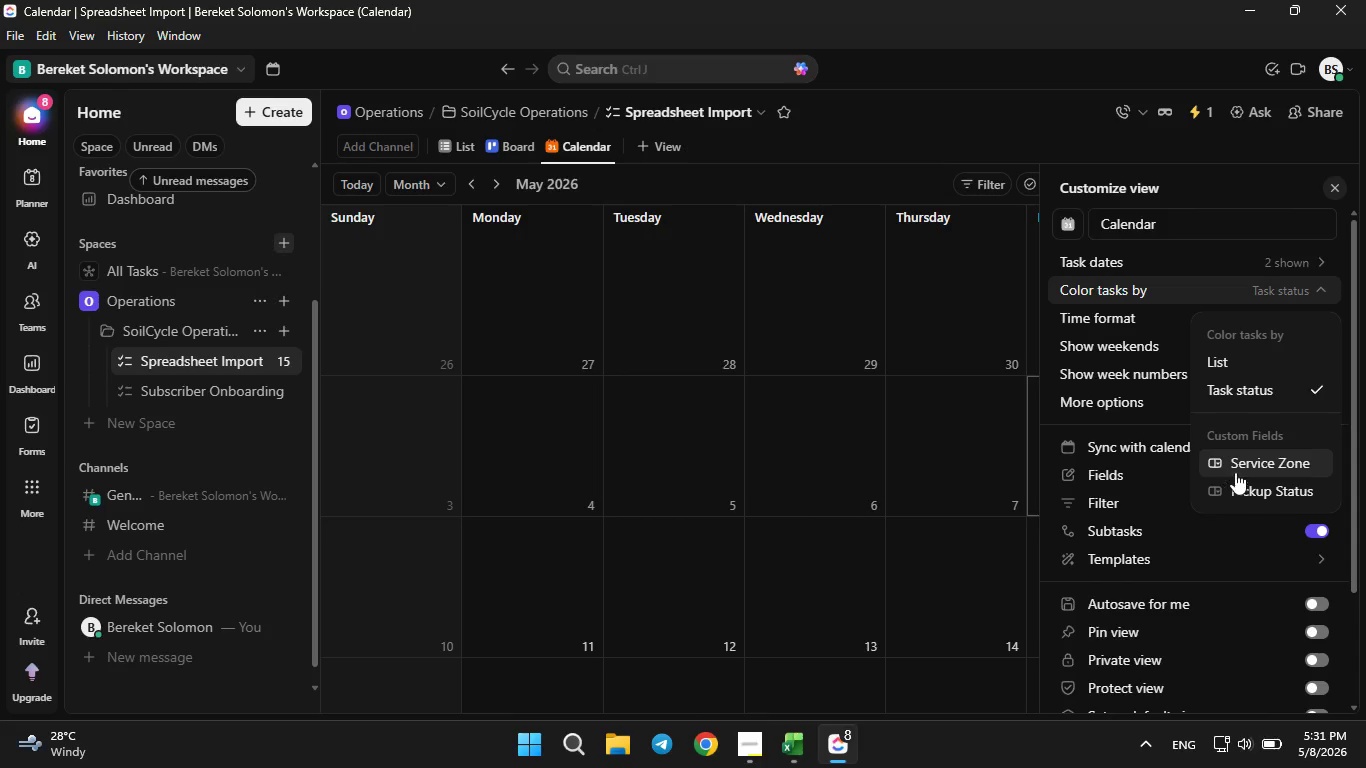 
left_click([1242, 466])
 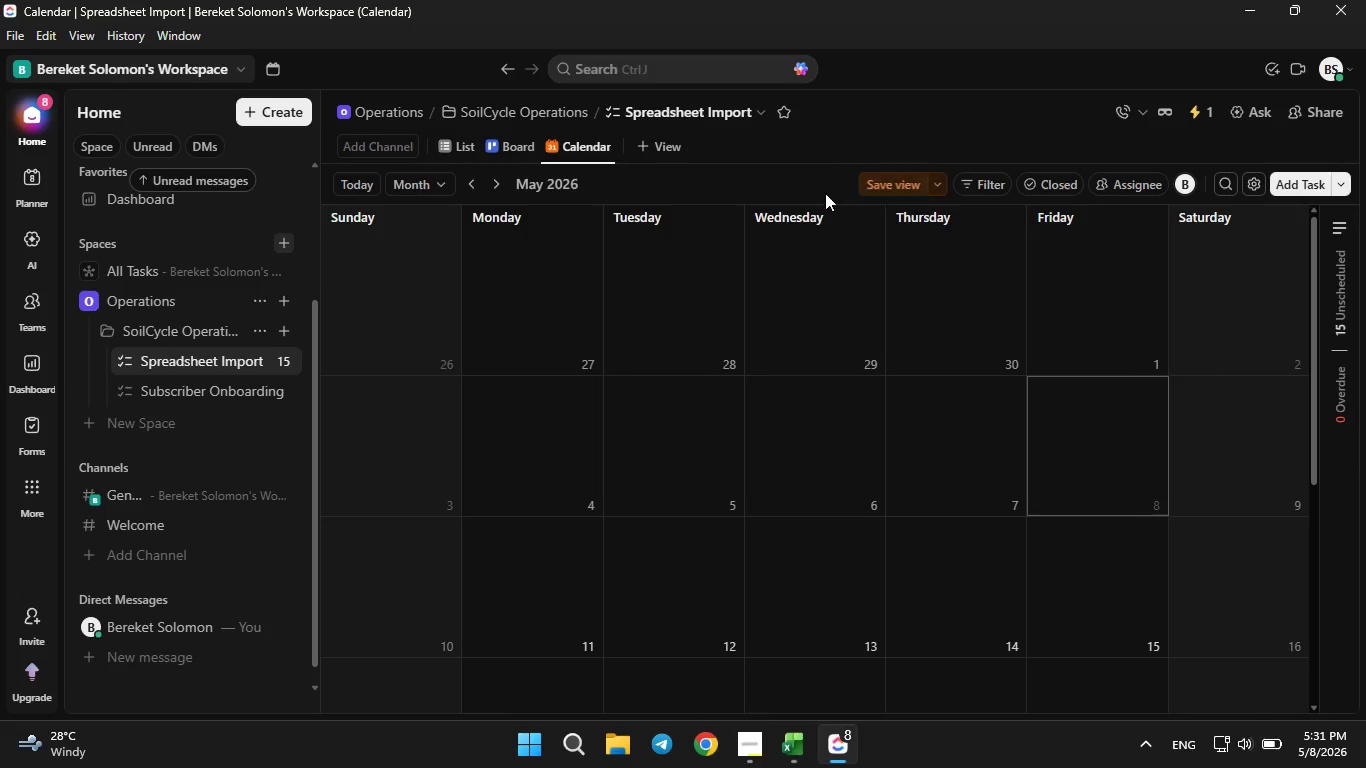 
left_click([474, 179])
 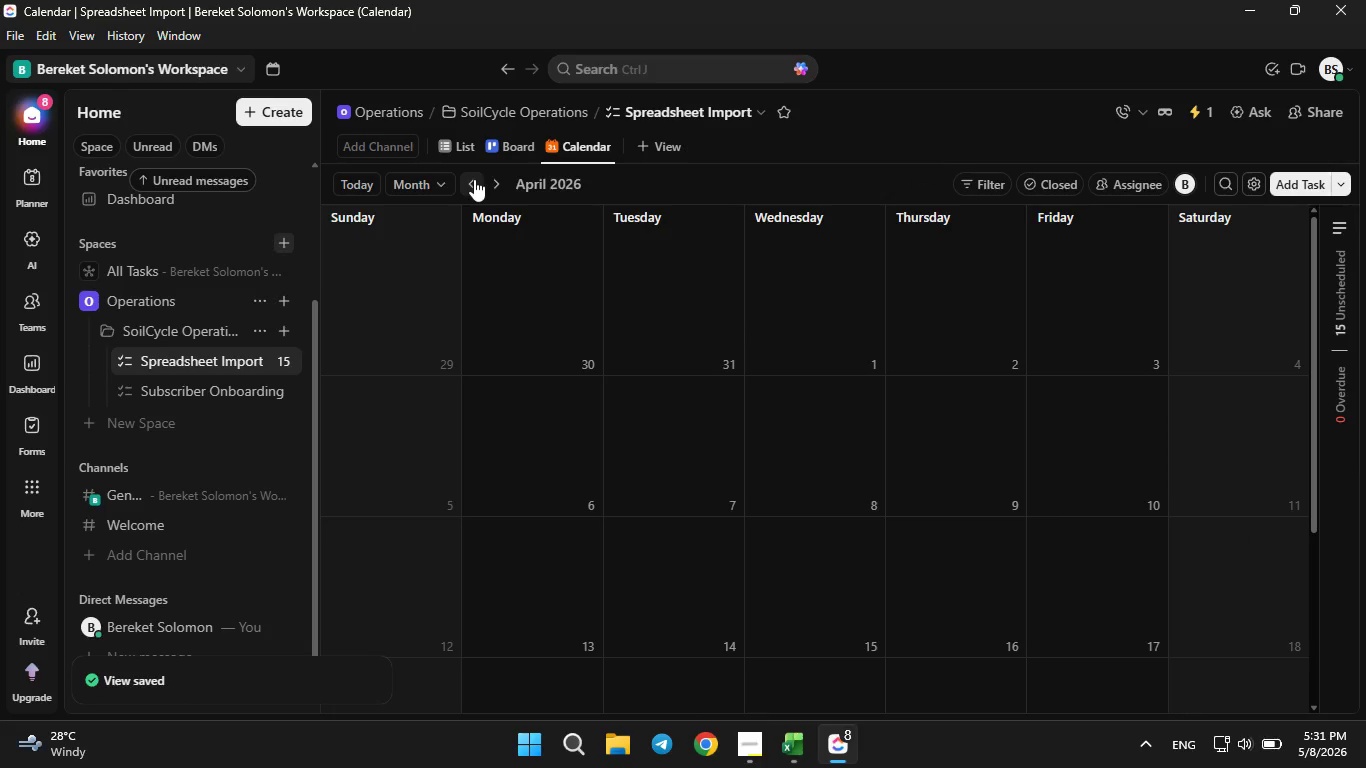 
left_click([473, 177])
 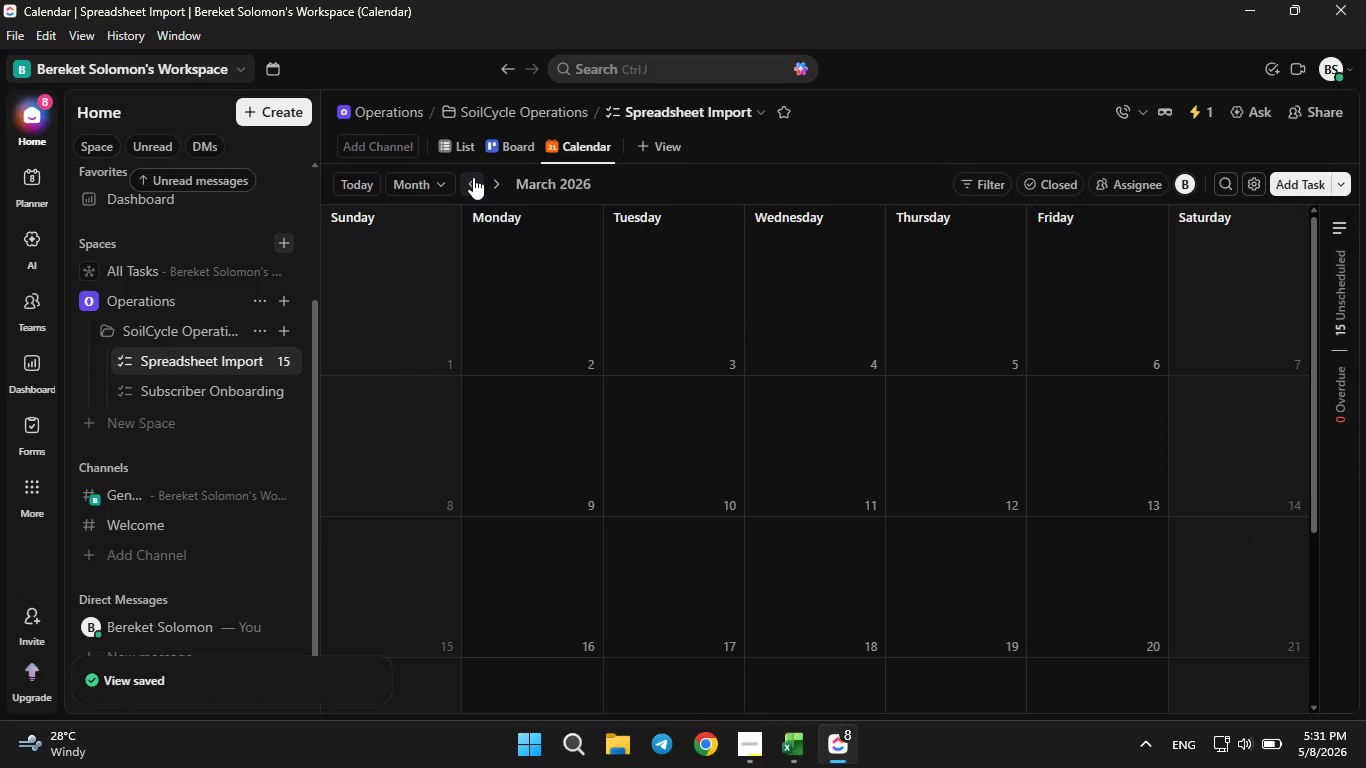 
left_click([473, 177])
 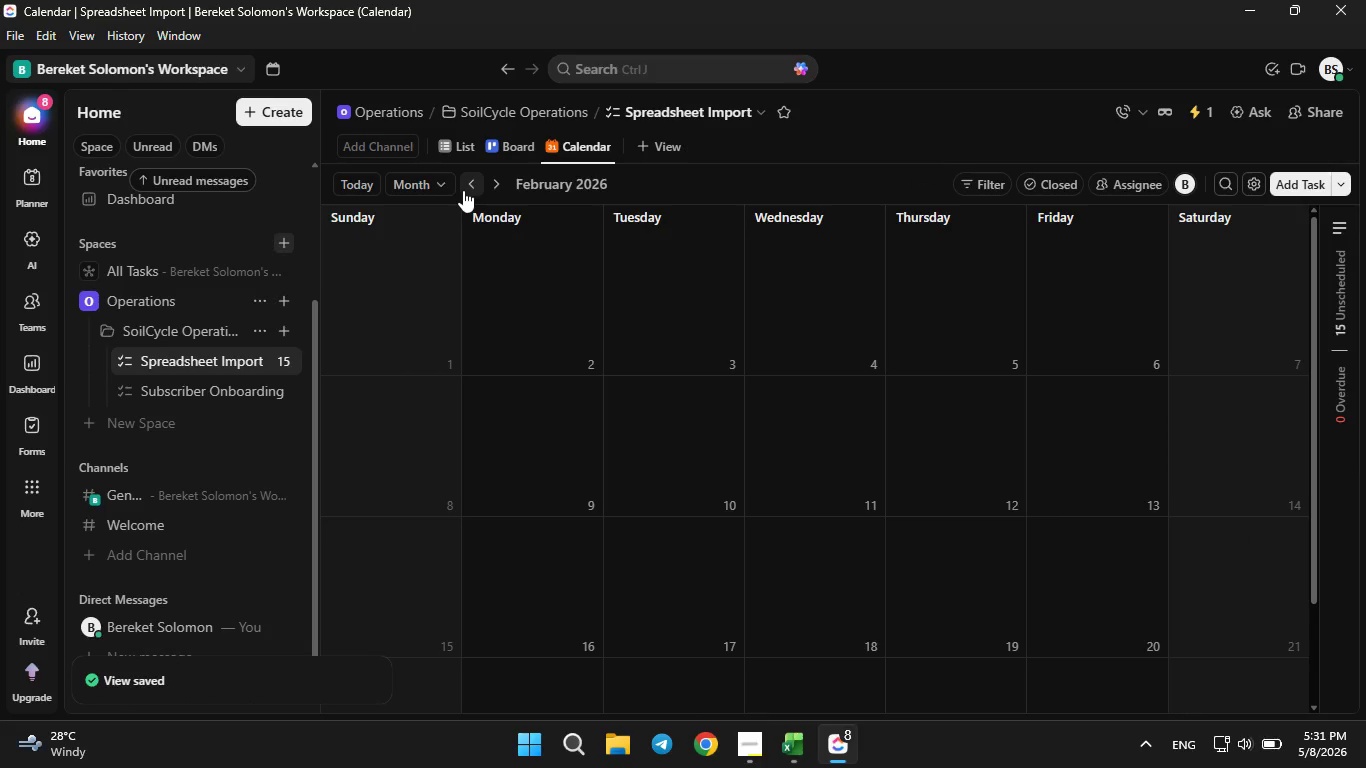 
left_click([465, 190])
 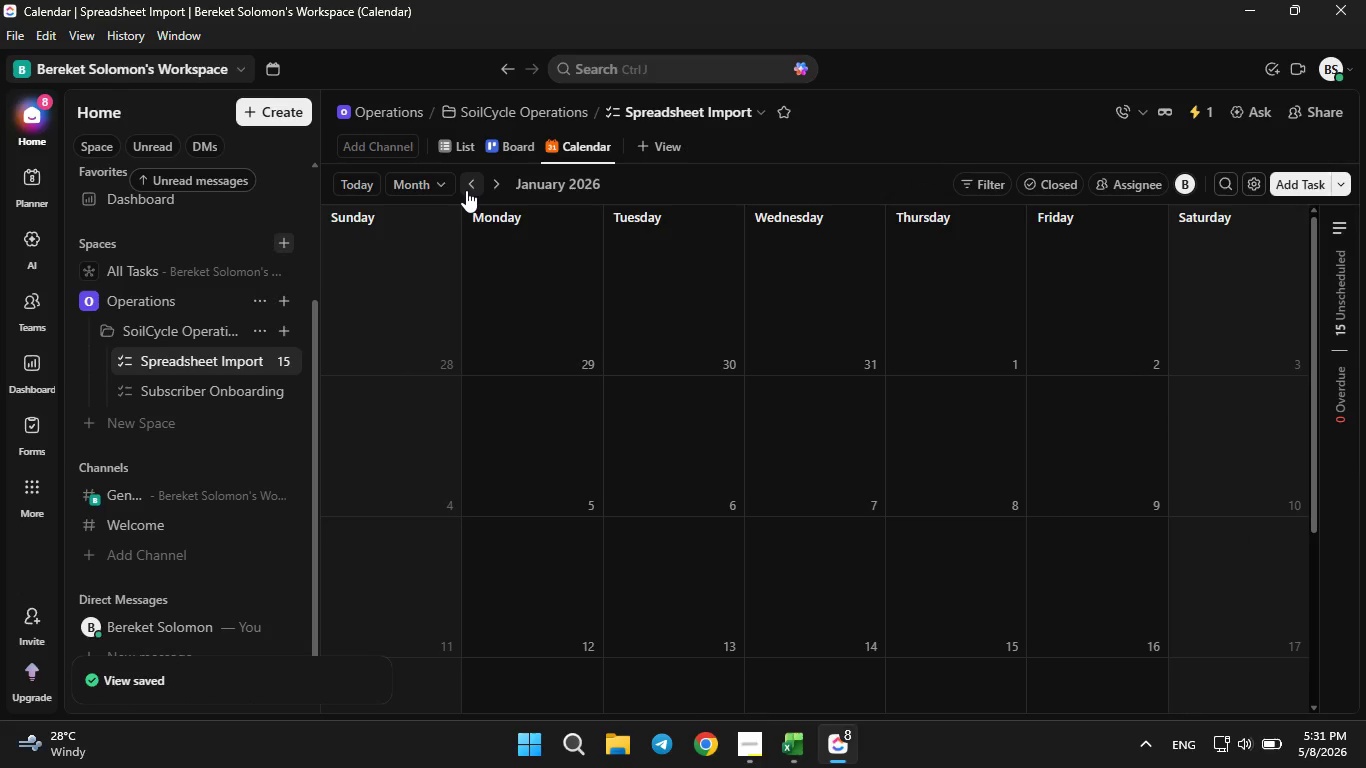 
left_click([466, 190])
 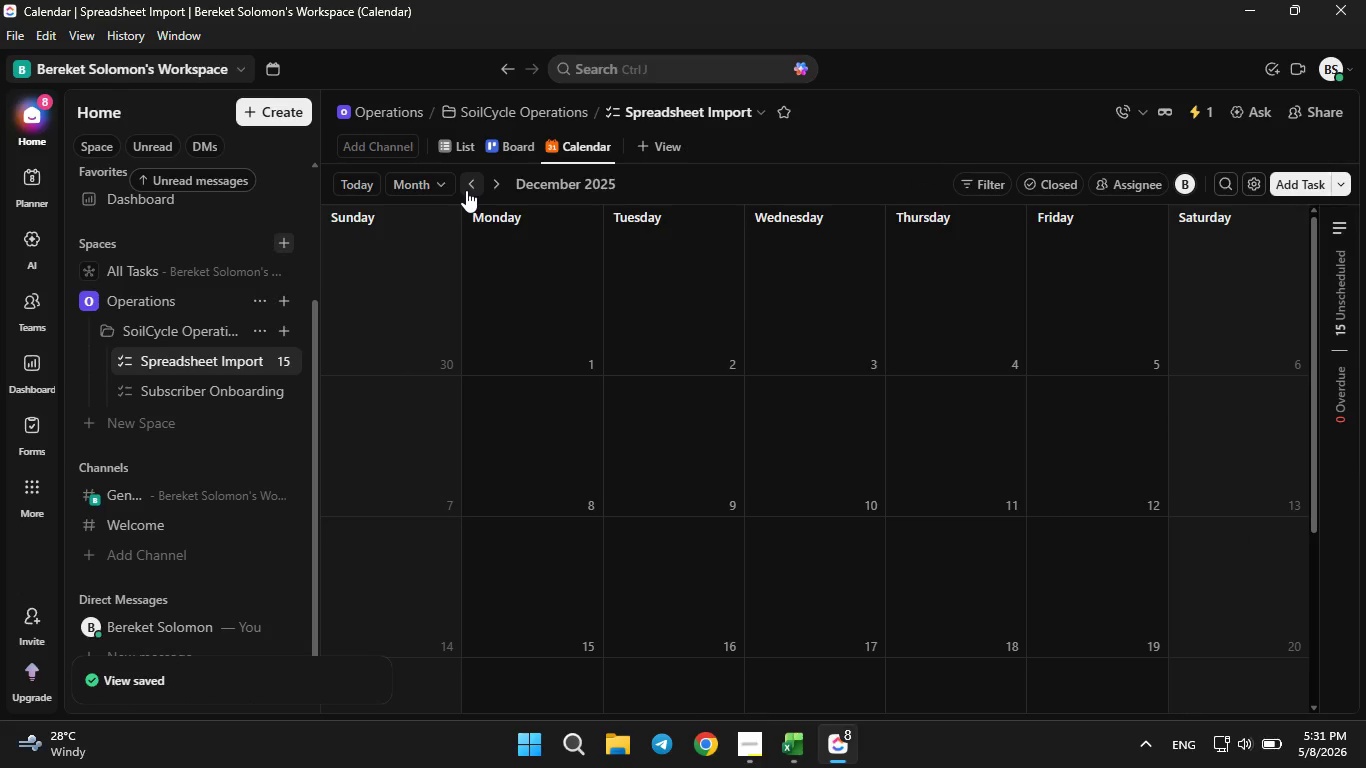 
left_click([466, 190])
 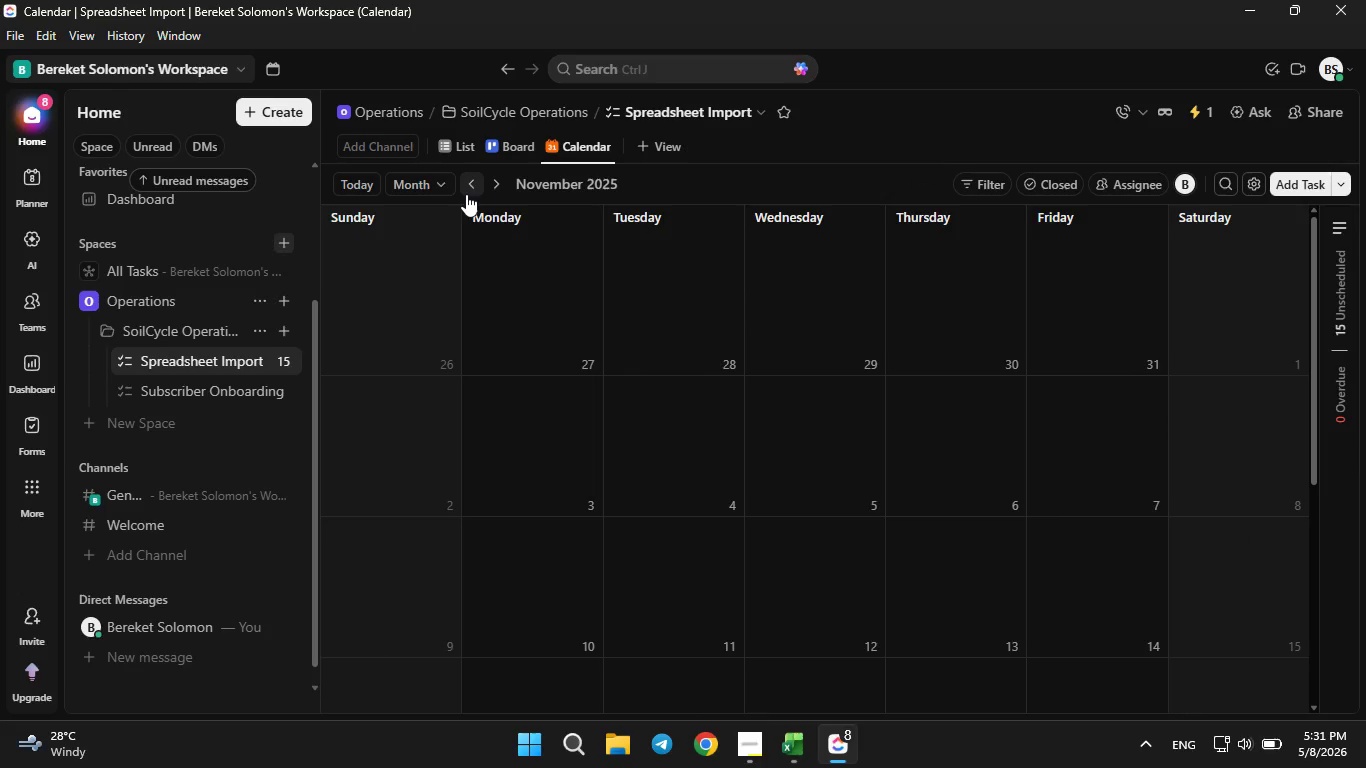 
left_click([466, 194])
 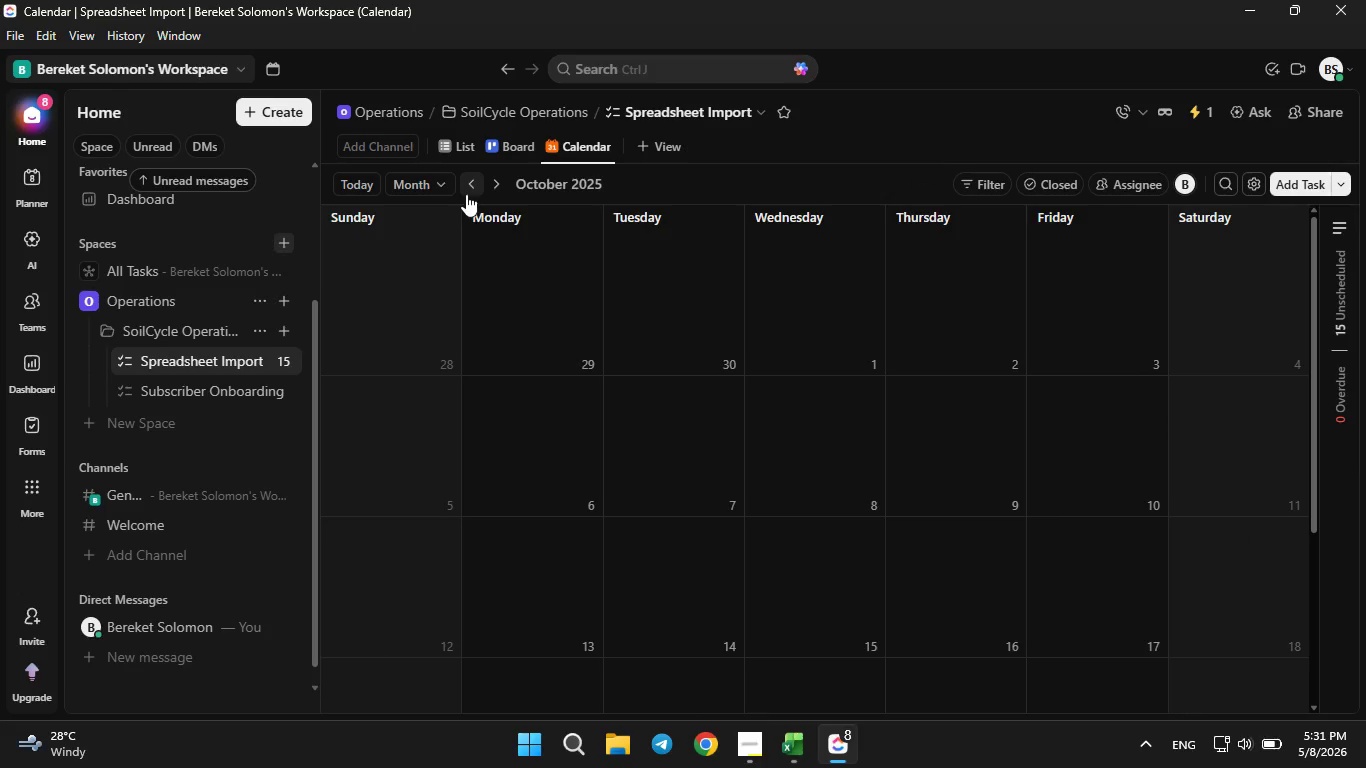 
left_click([466, 196])
 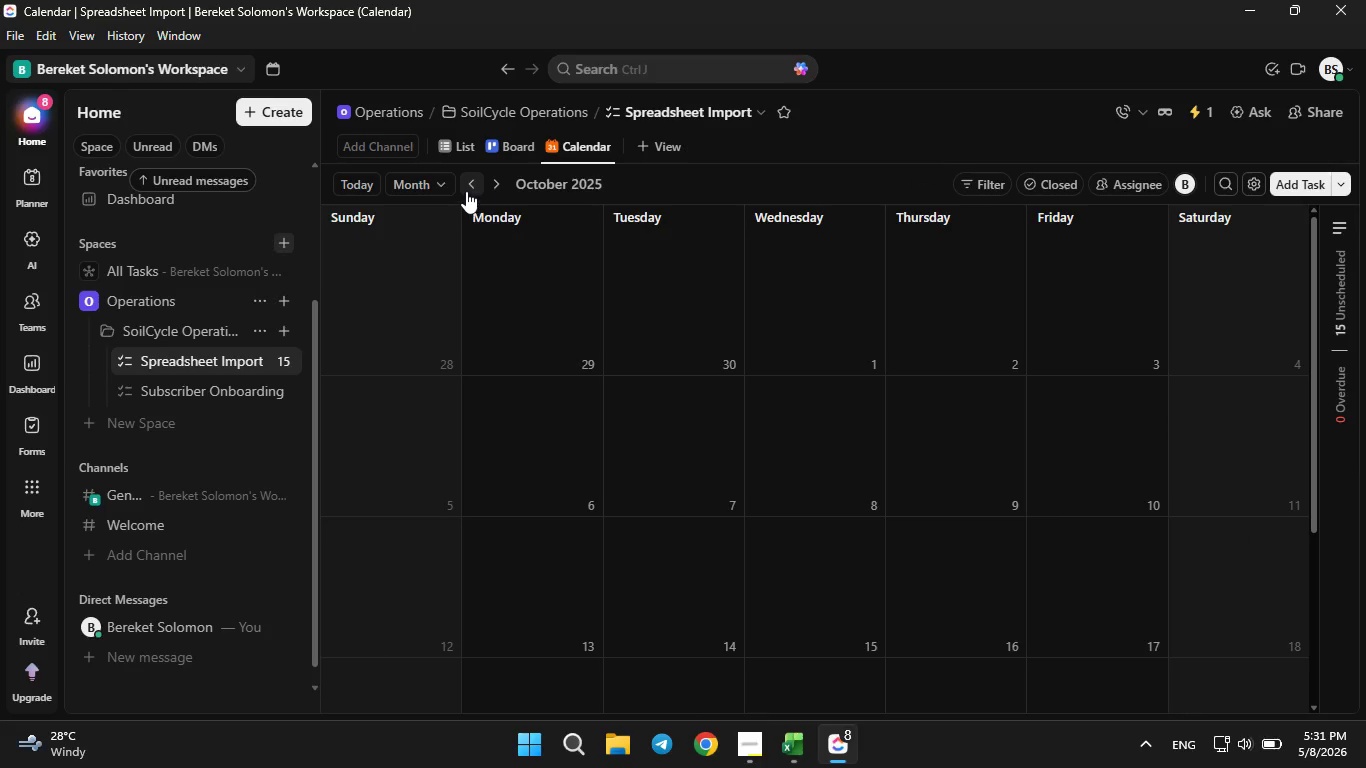 
left_click([466, 191])
 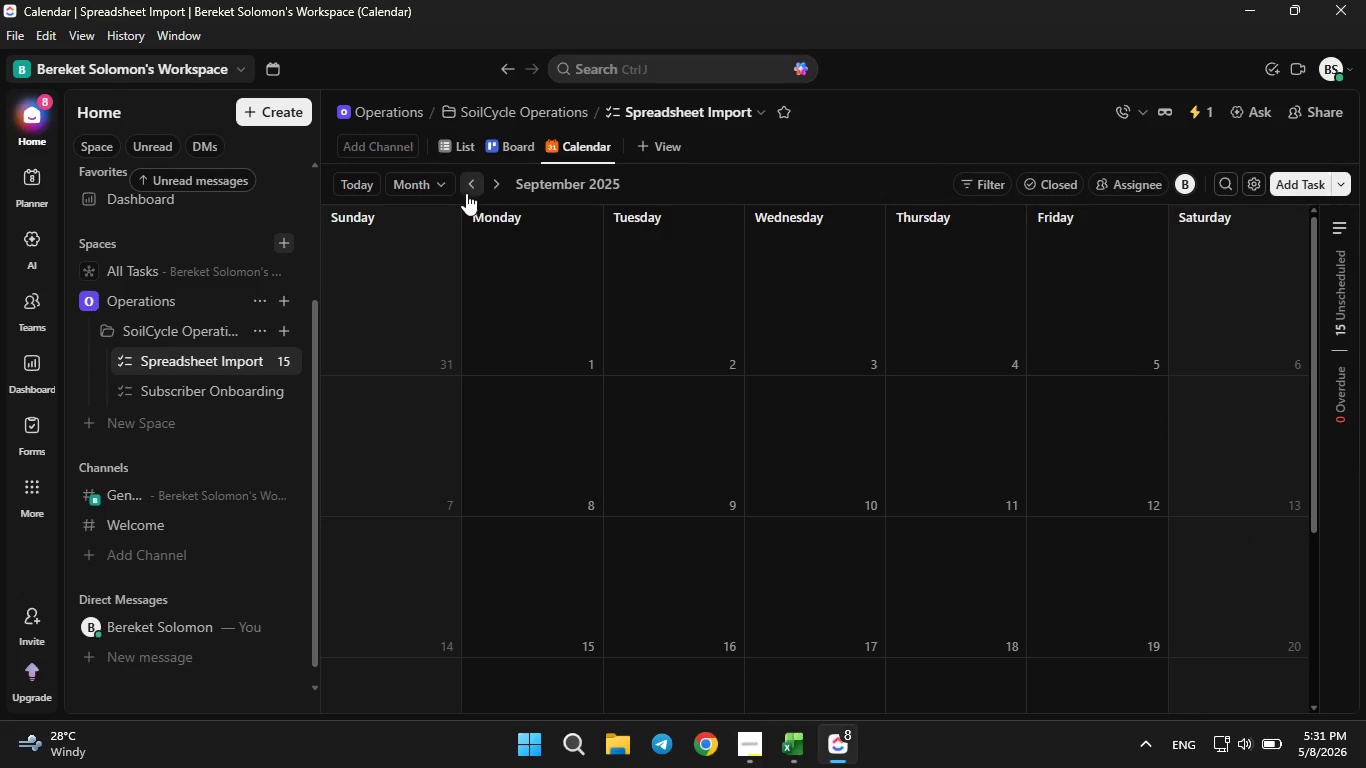 
double_click([466, 193])
 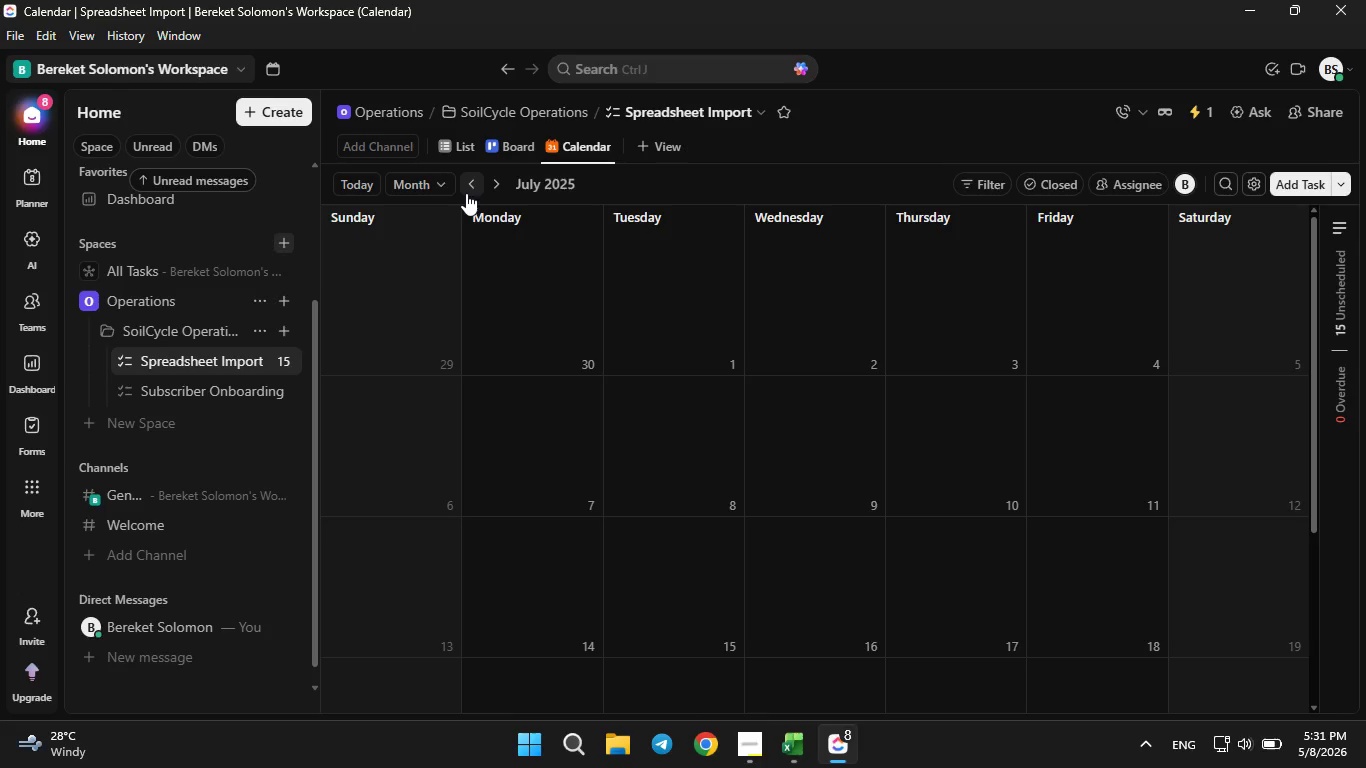 
left_click([466, 194])
 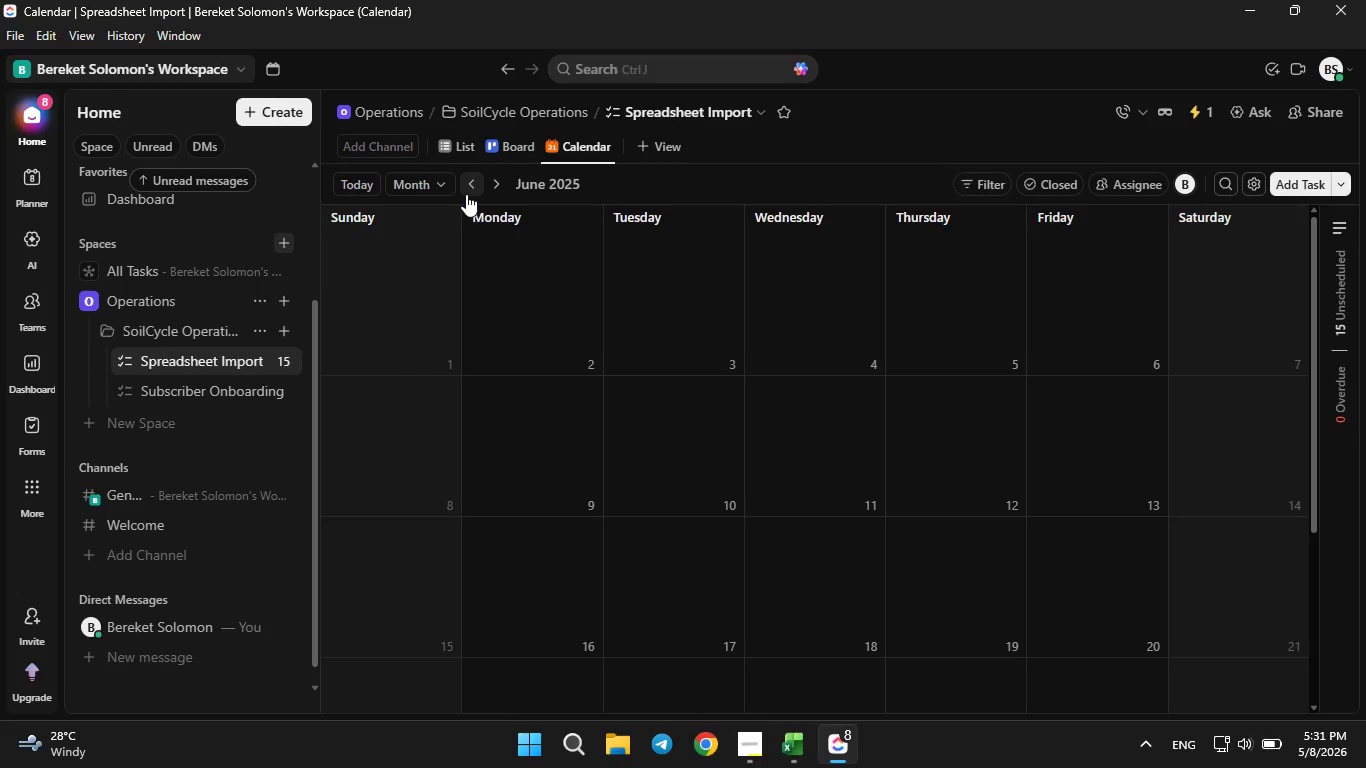 
left_click([466, 194])
 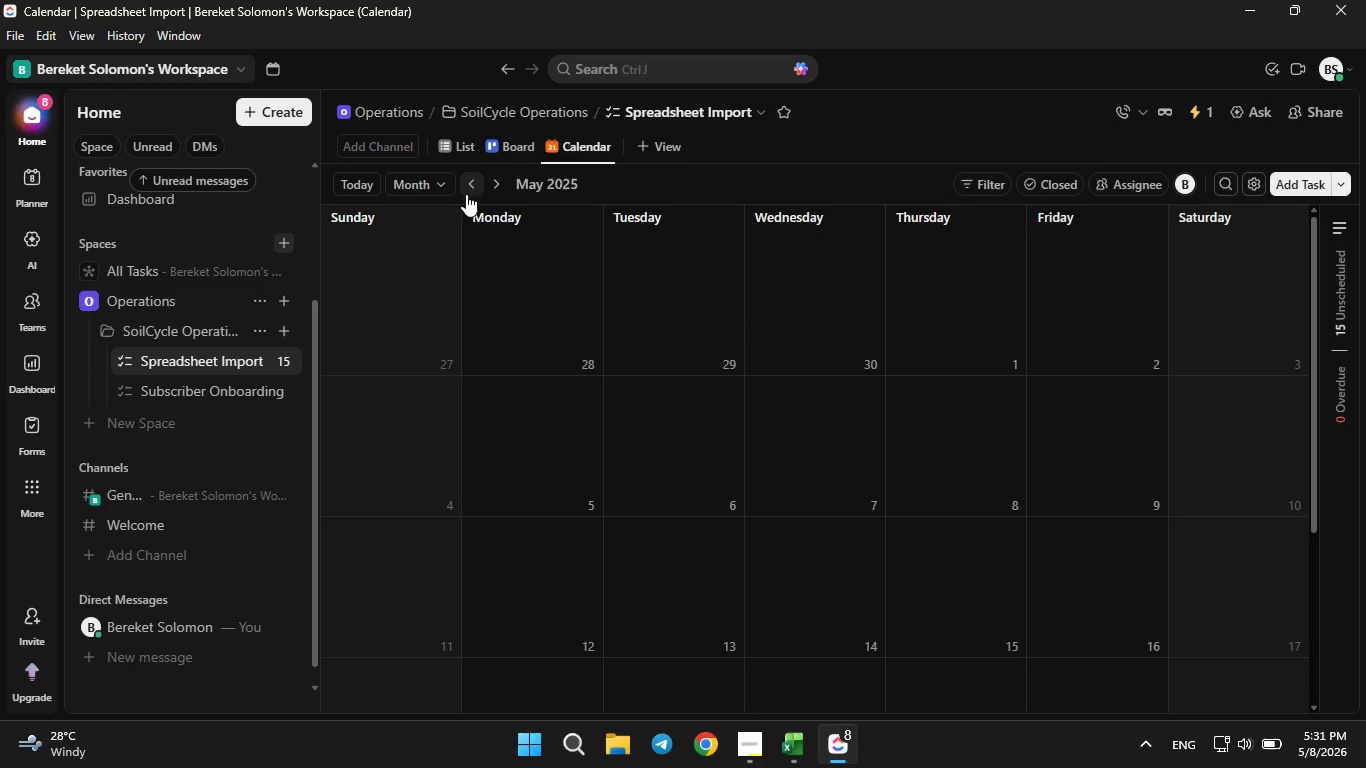 
left_click([466, 194])
 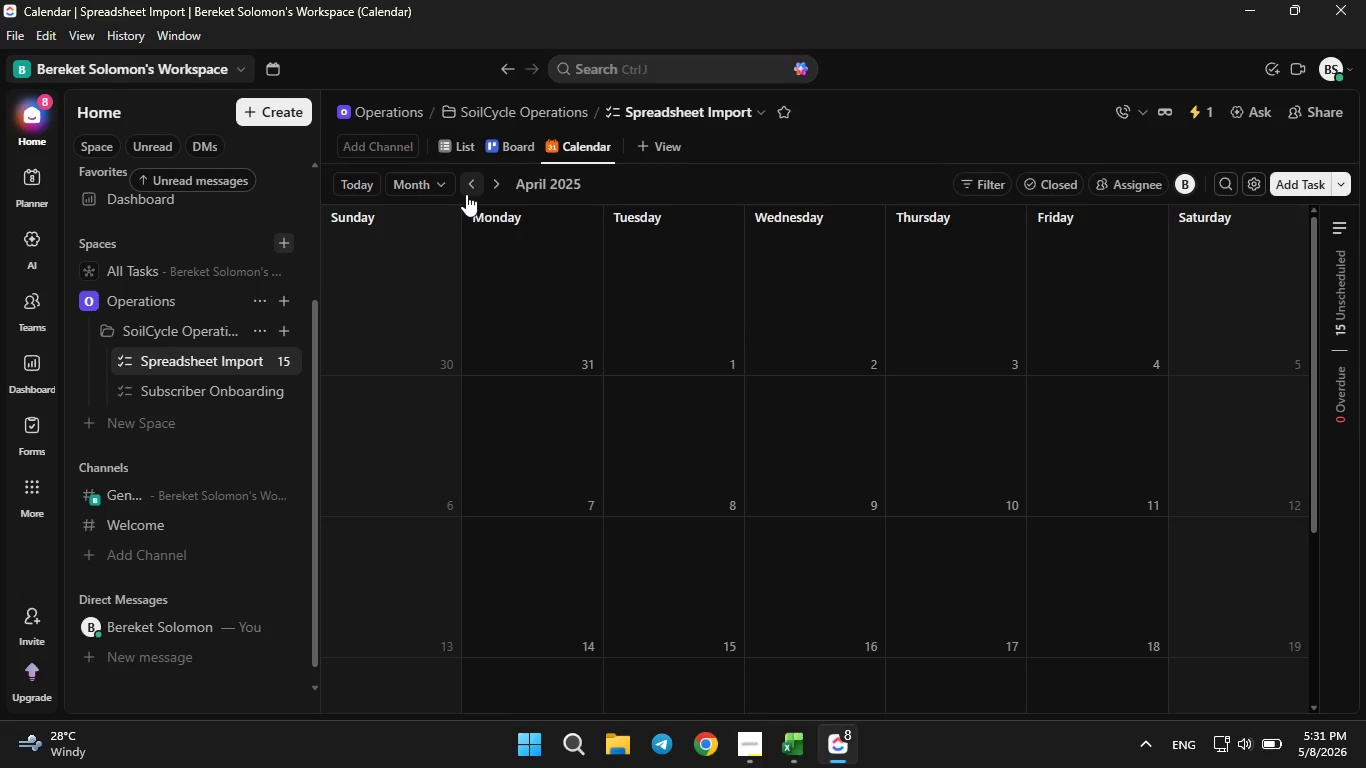 
left_click([466, 194])
 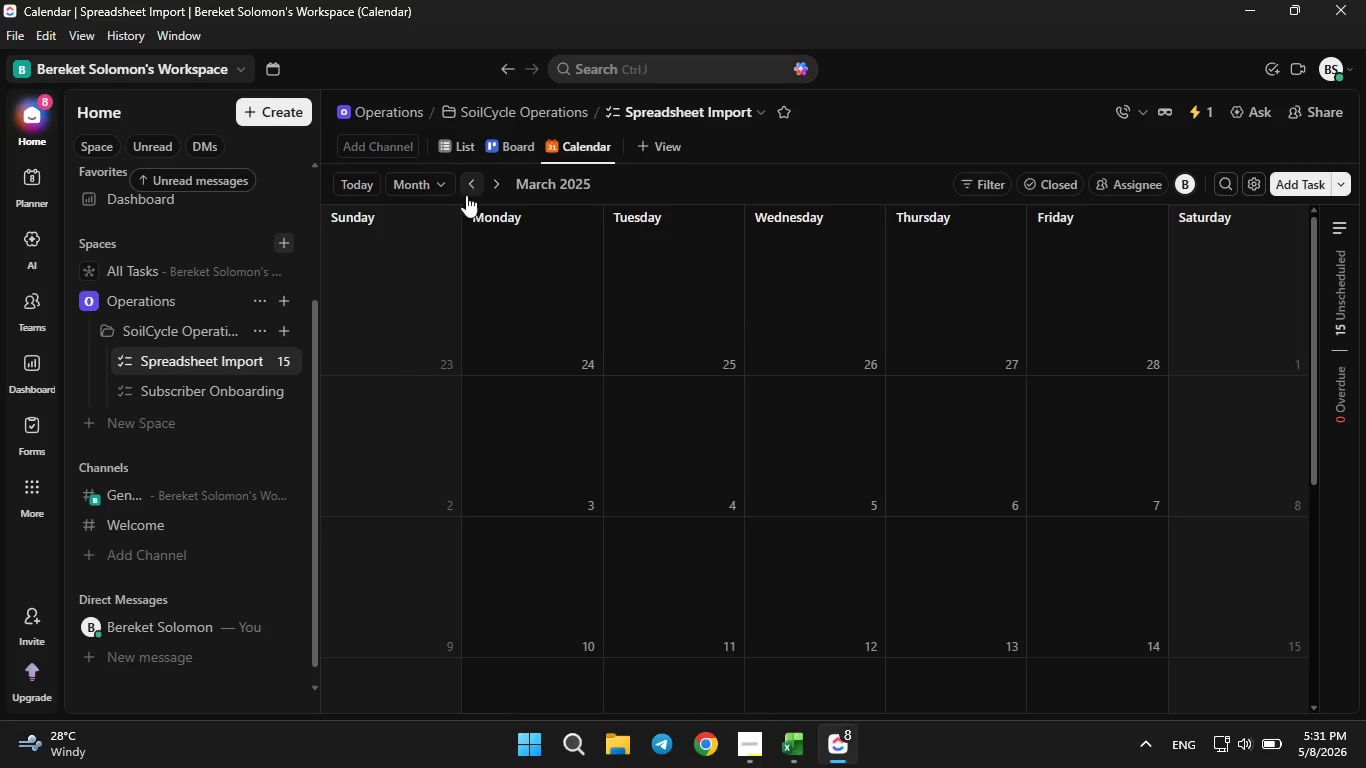 
left_click([468, 186])
 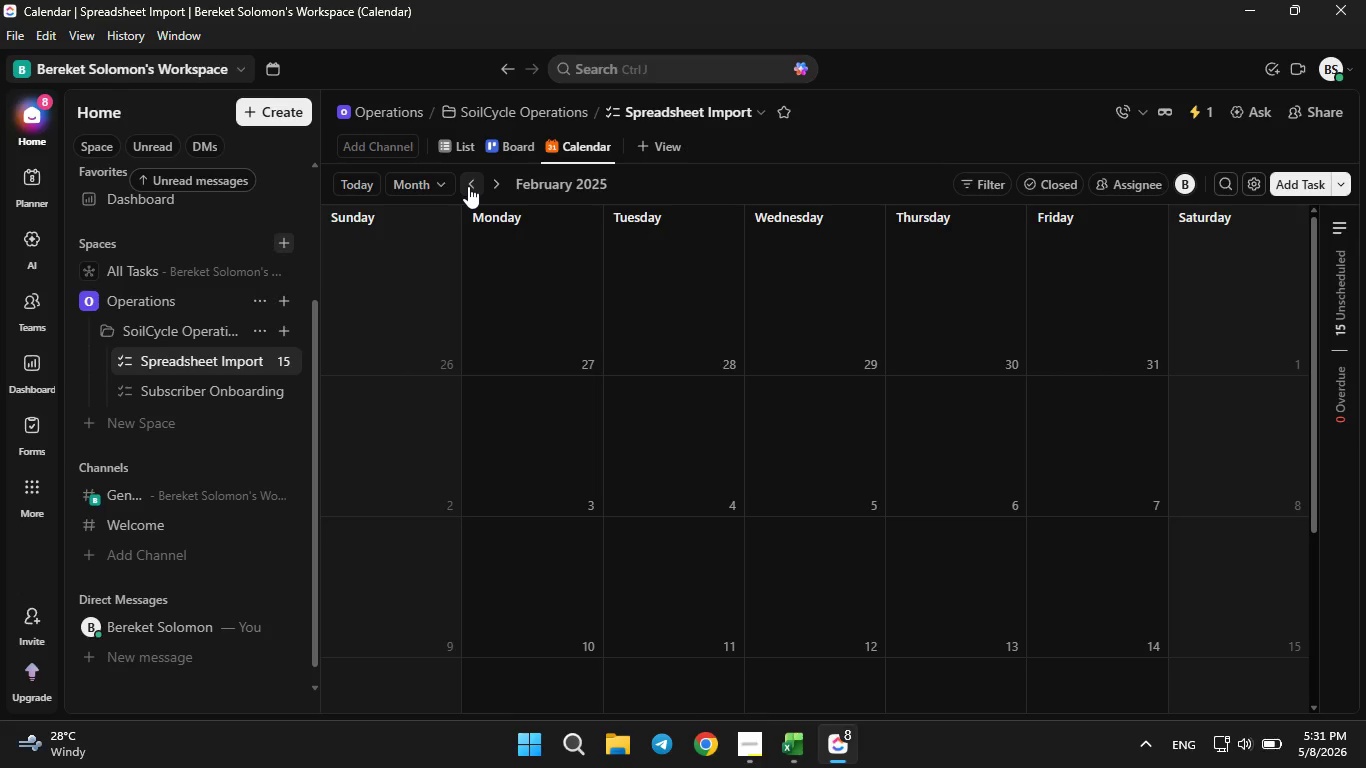 
left_click([468, 186])
 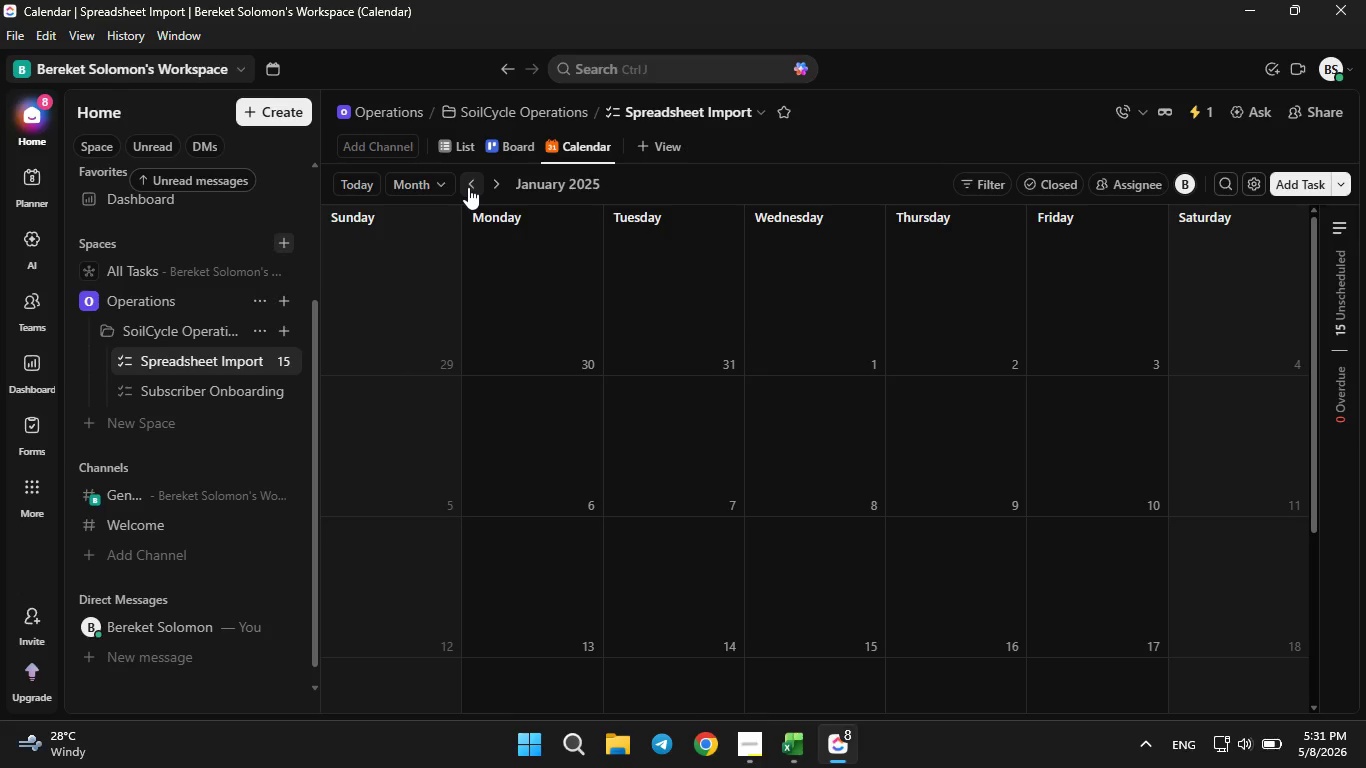 
left_click([468, 187])
 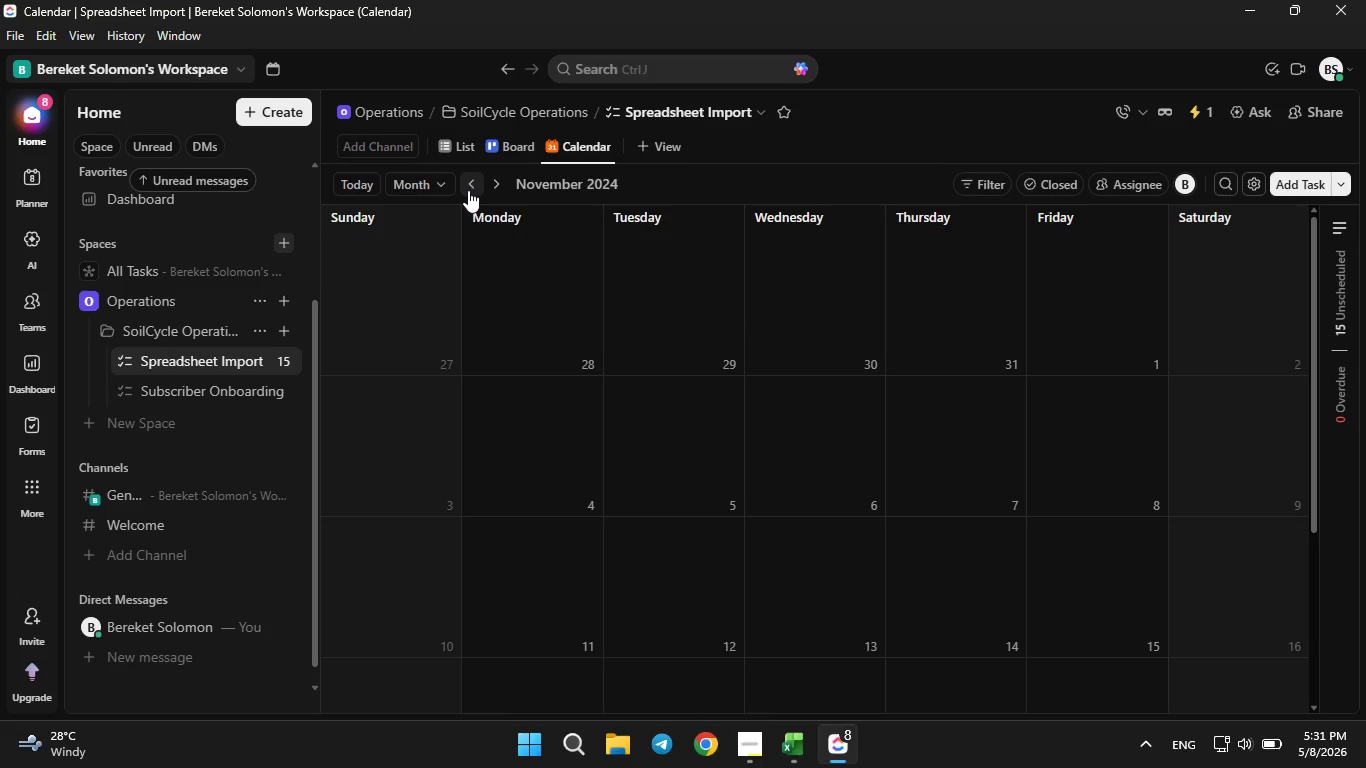 
left_click([468, 190])
 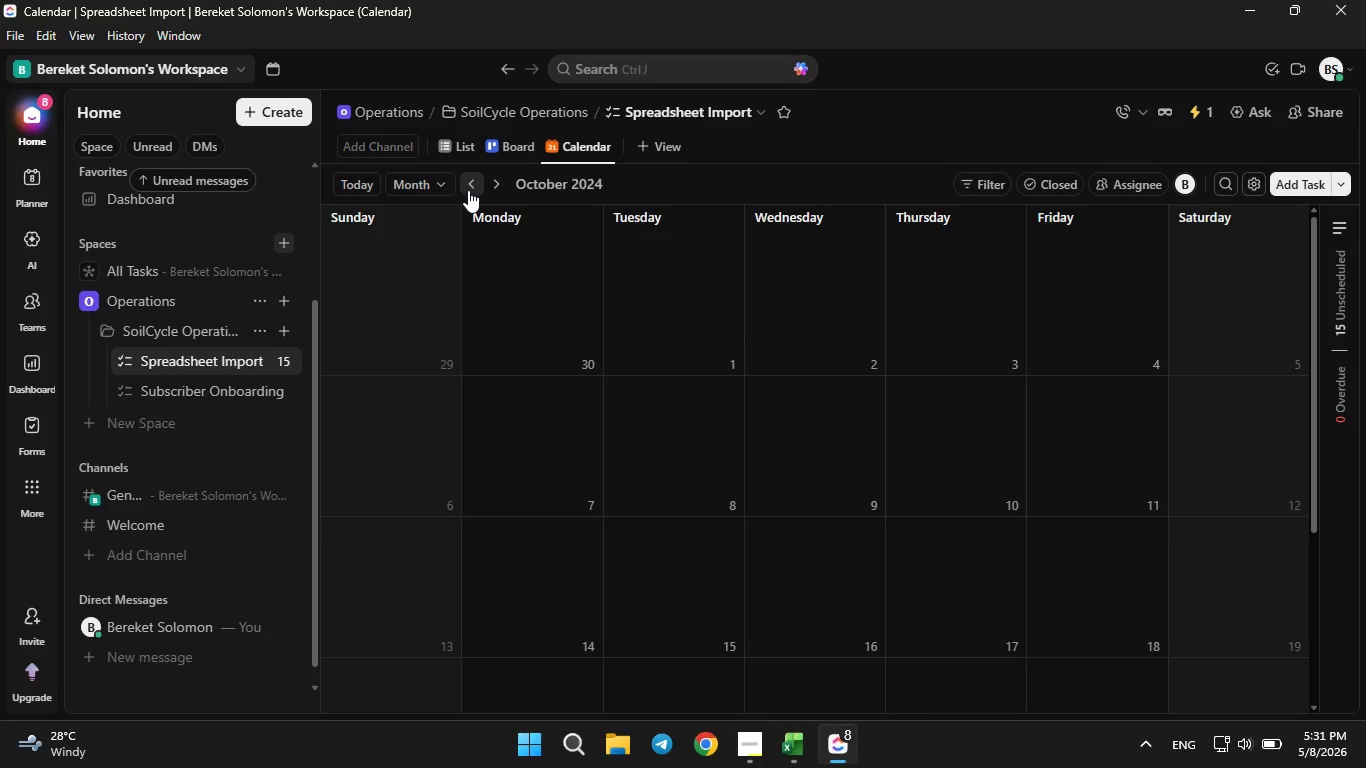 
left_click([468, 190])
 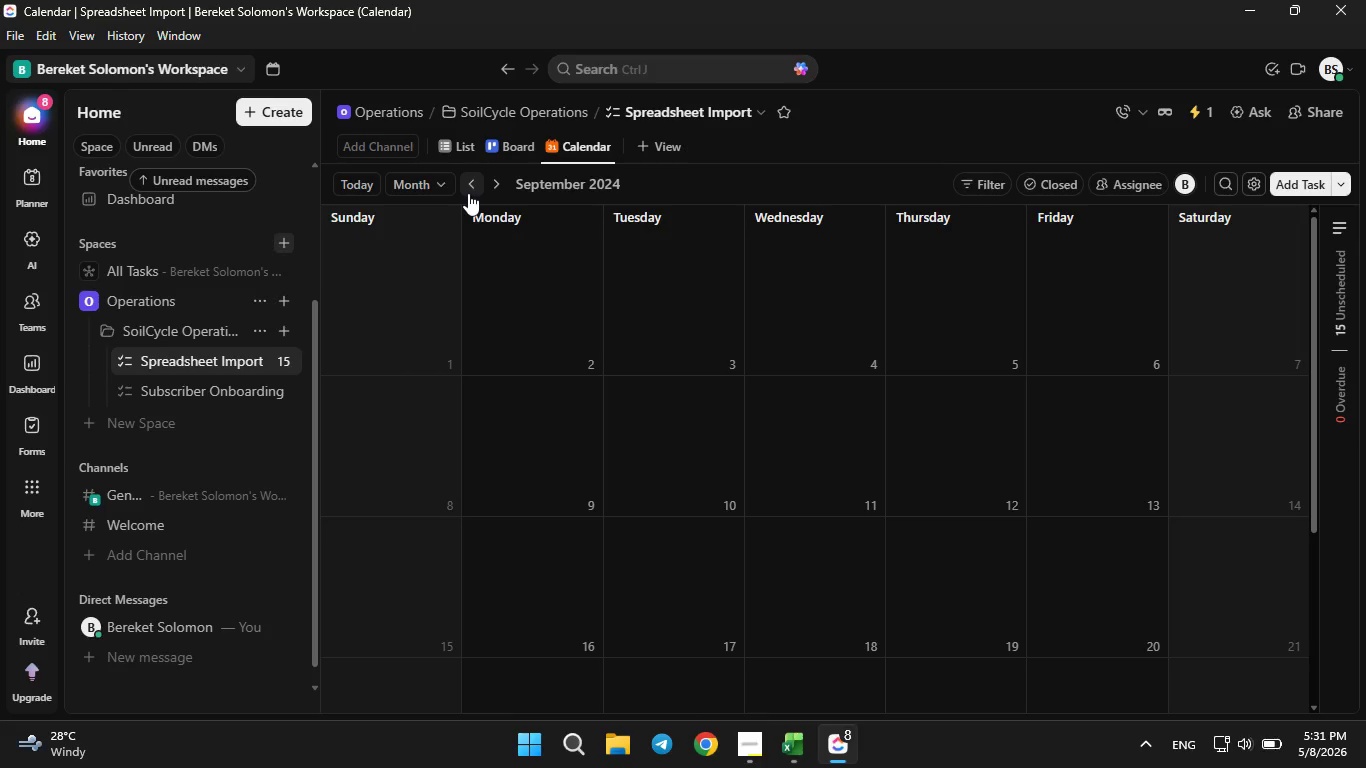 
left_click([468, 193])
 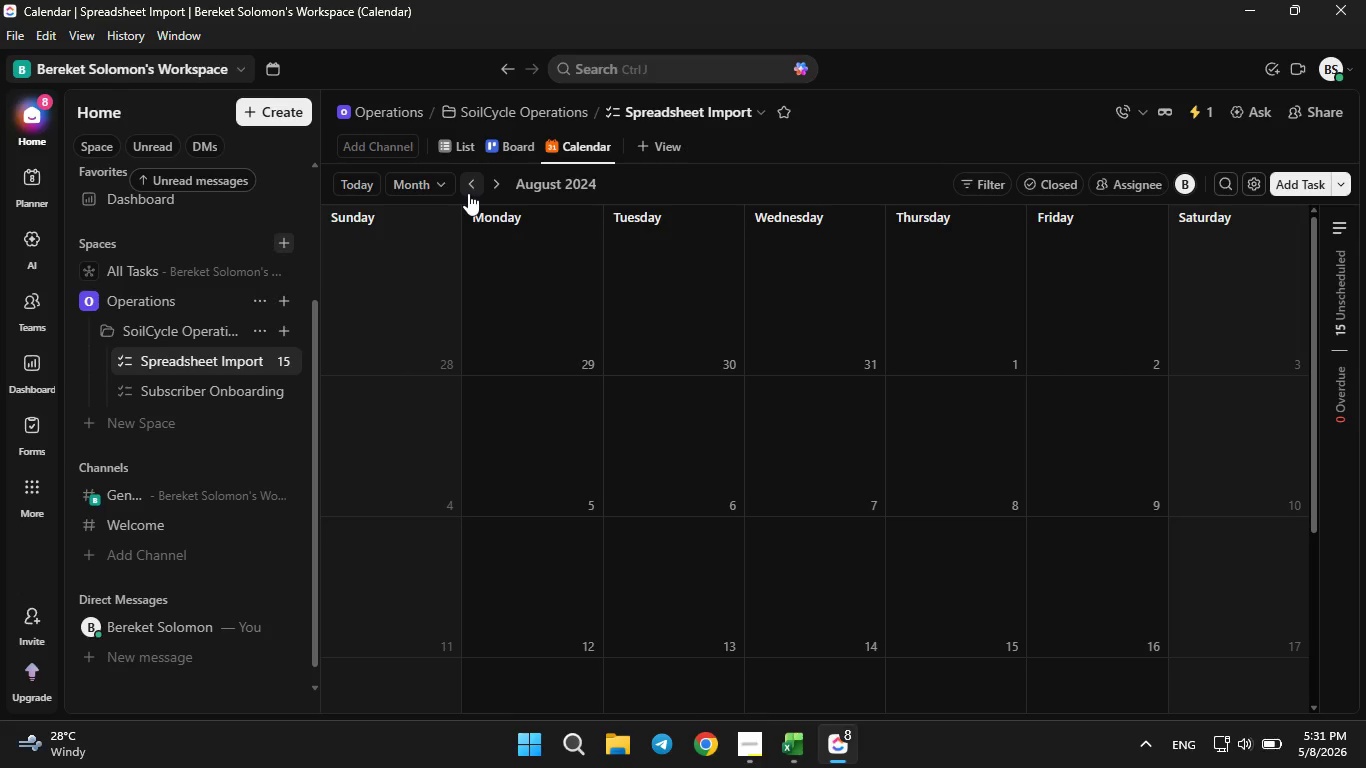 
left_click([468, 193])
 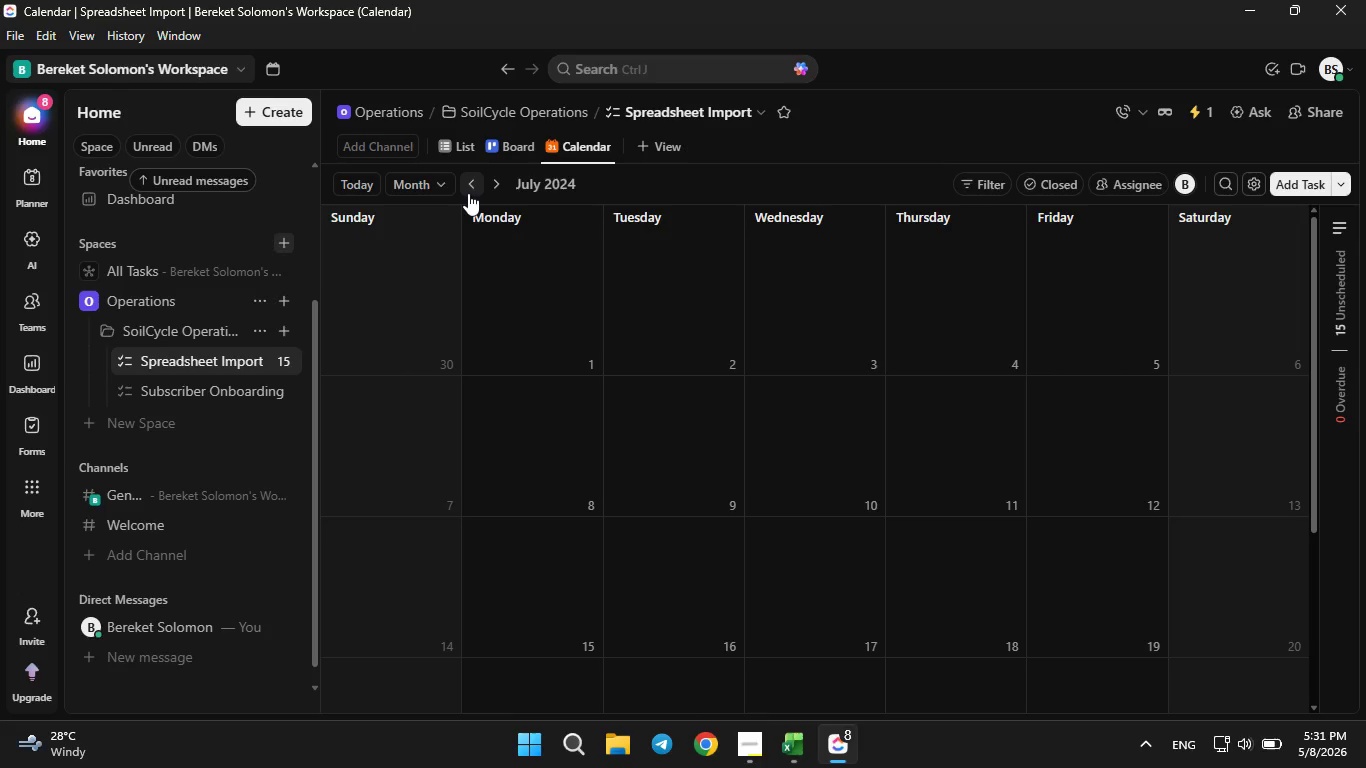 
left_click([468, 193])
 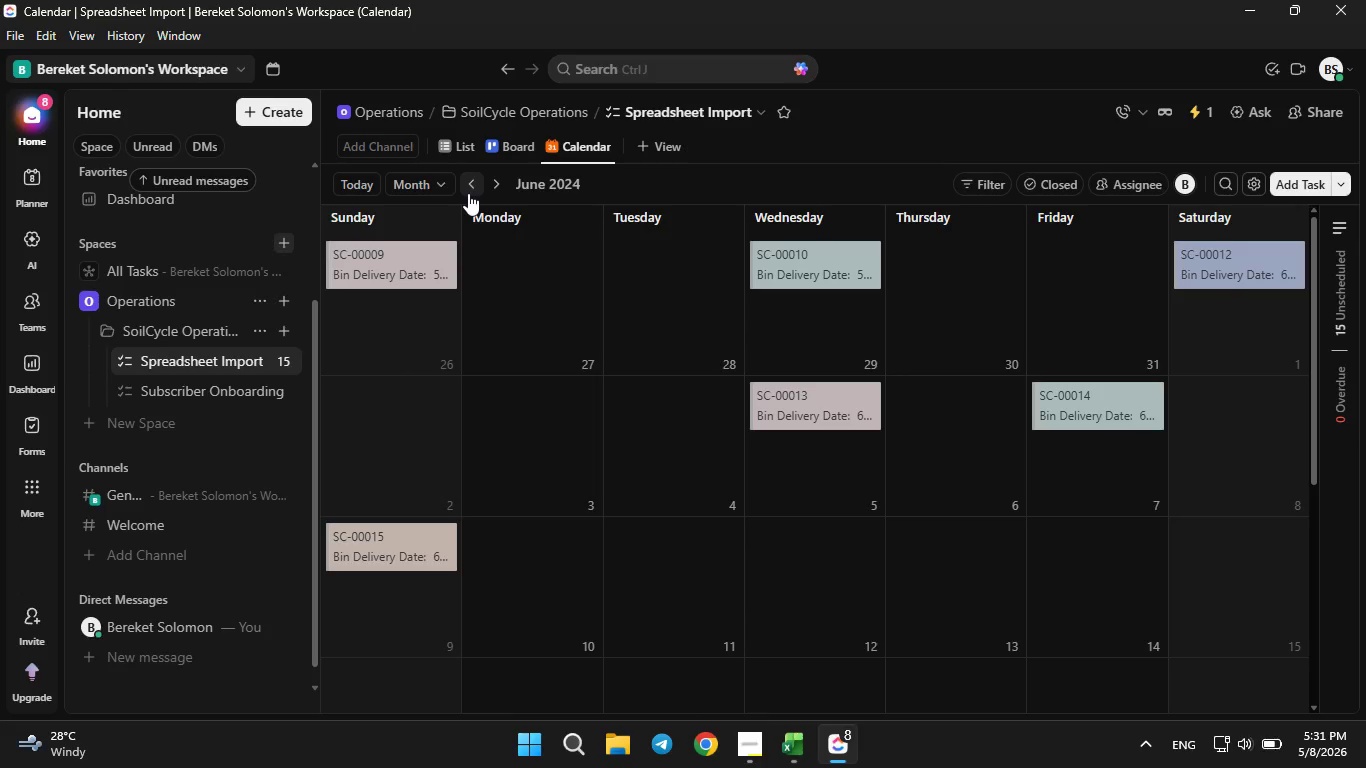 
left_click([468, 193])
 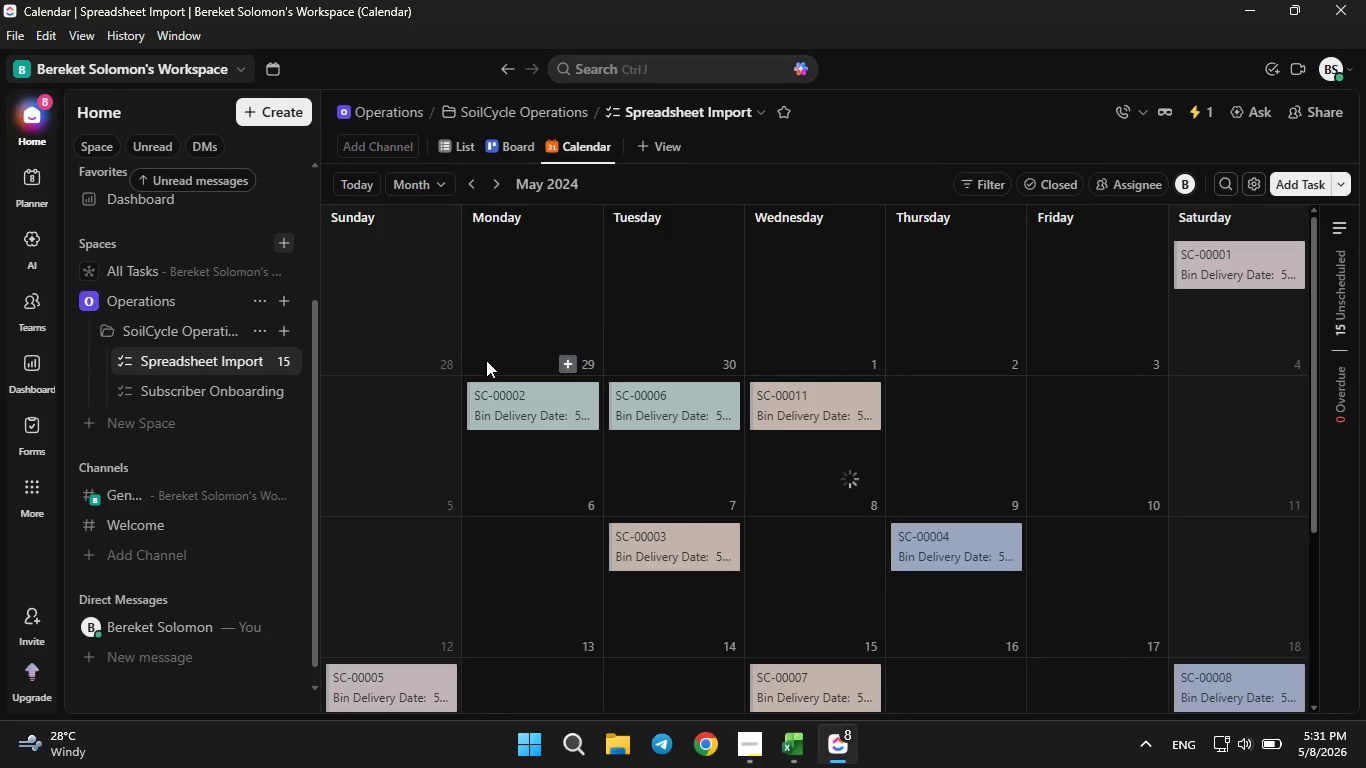 
scroll: coordinate [486, 351], scroll_direction: up, amount: 3.0
 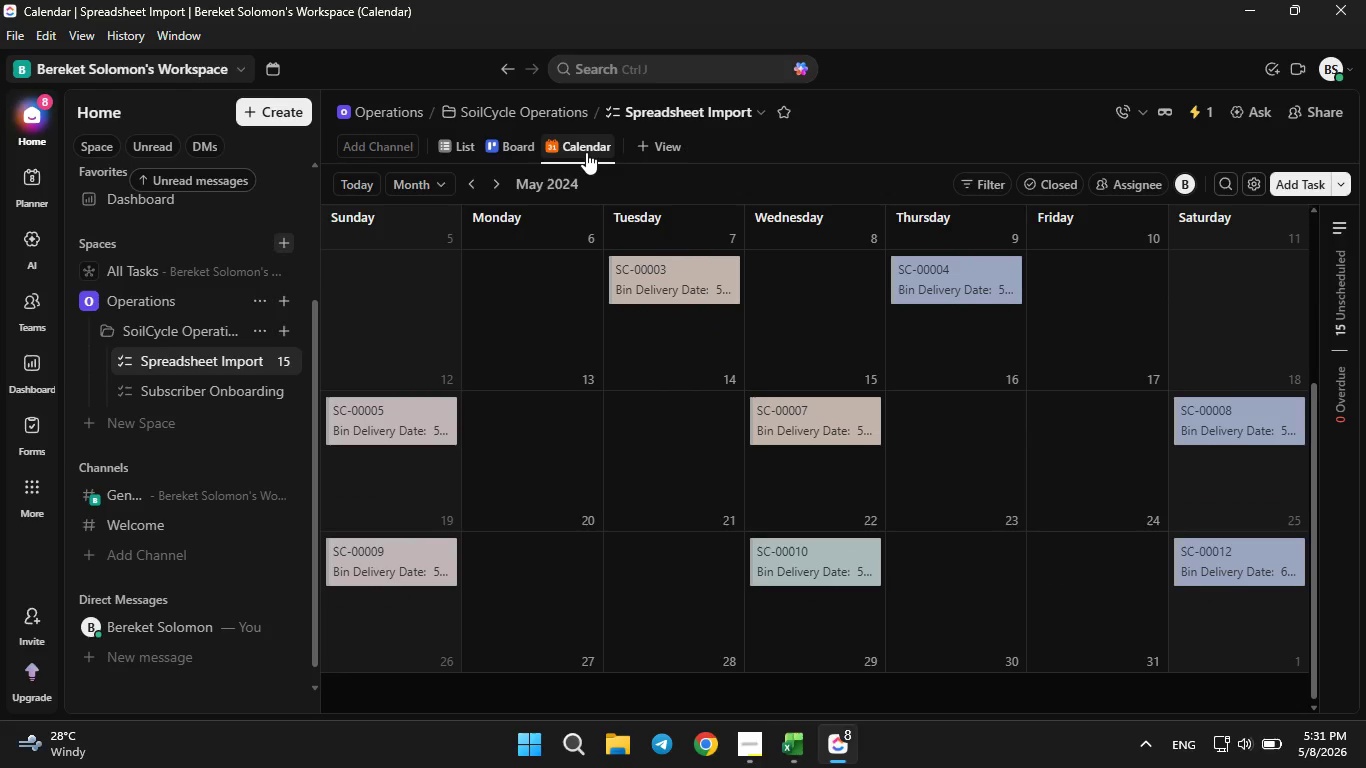 
left_click([586, 152])
 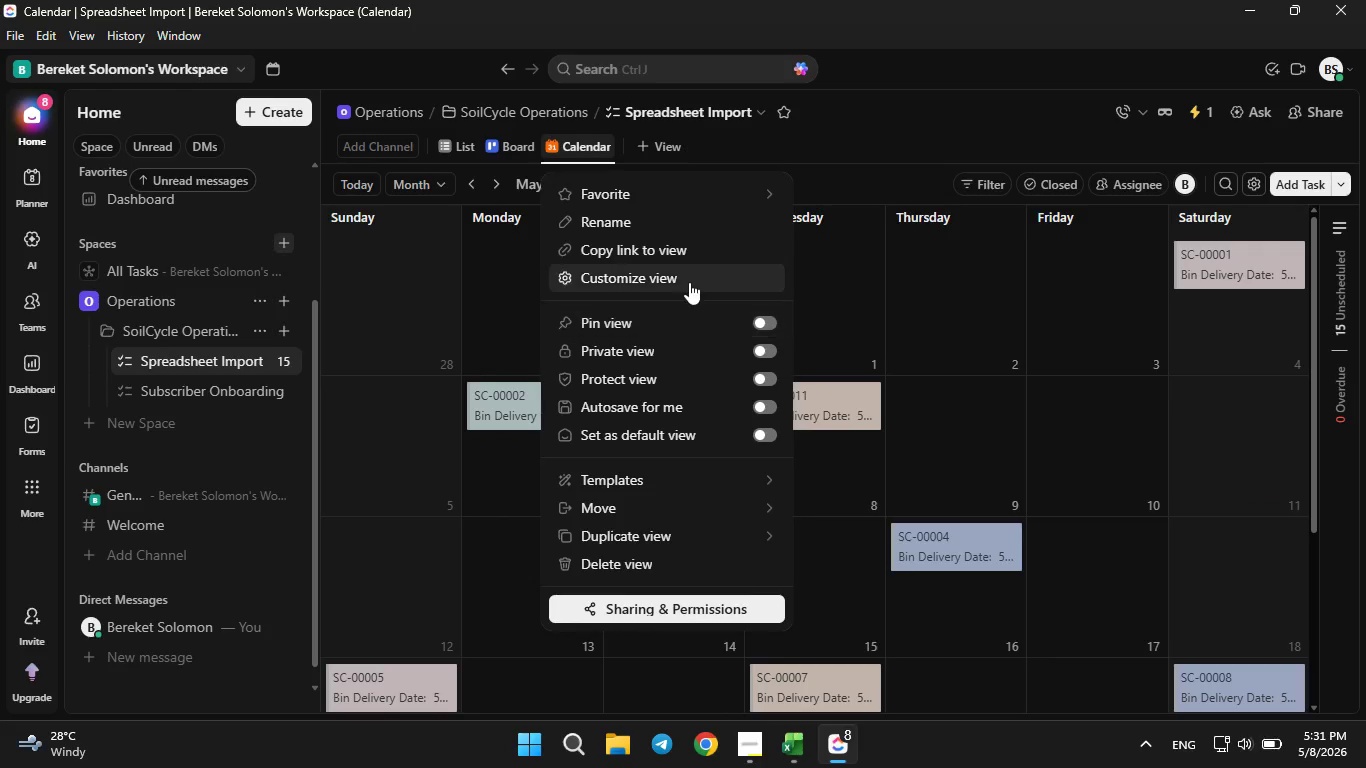 
left_click([688, 277])
 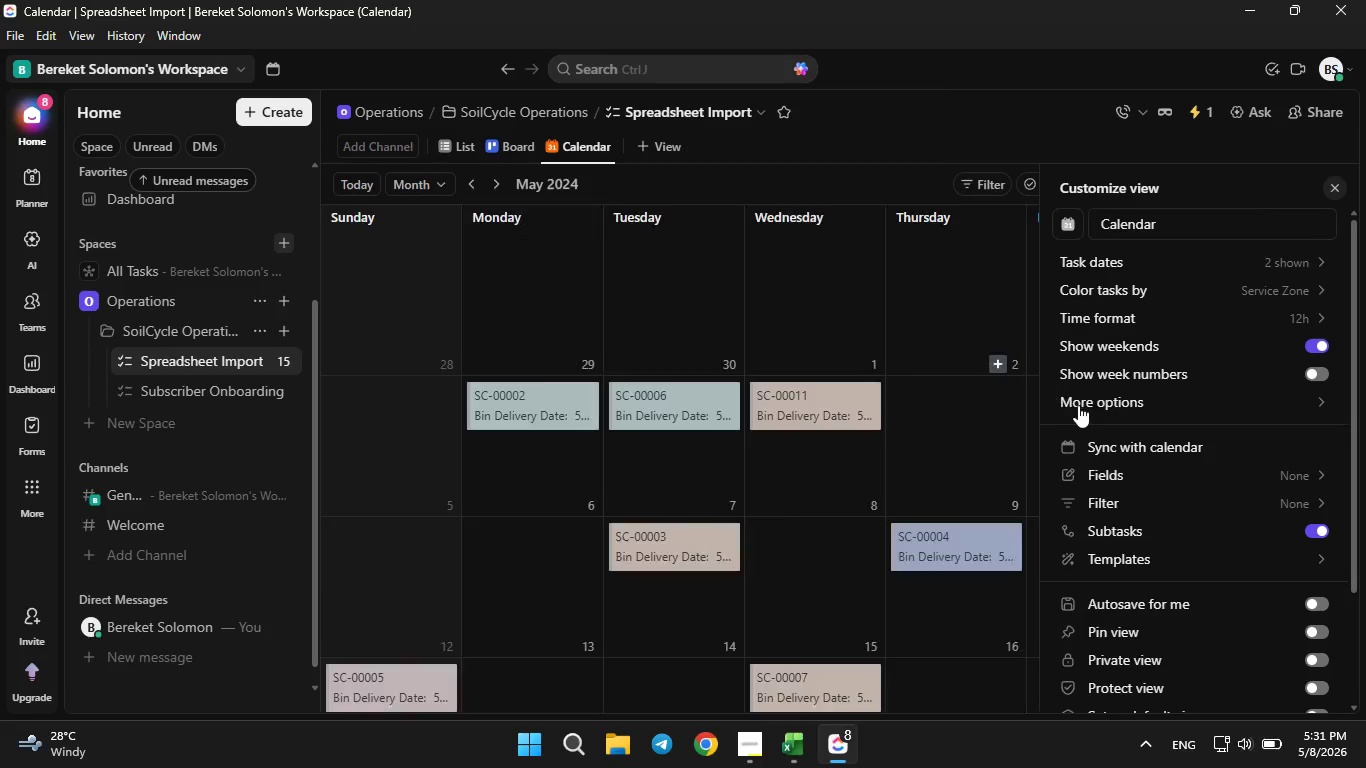 
left_click([1093, 412])
 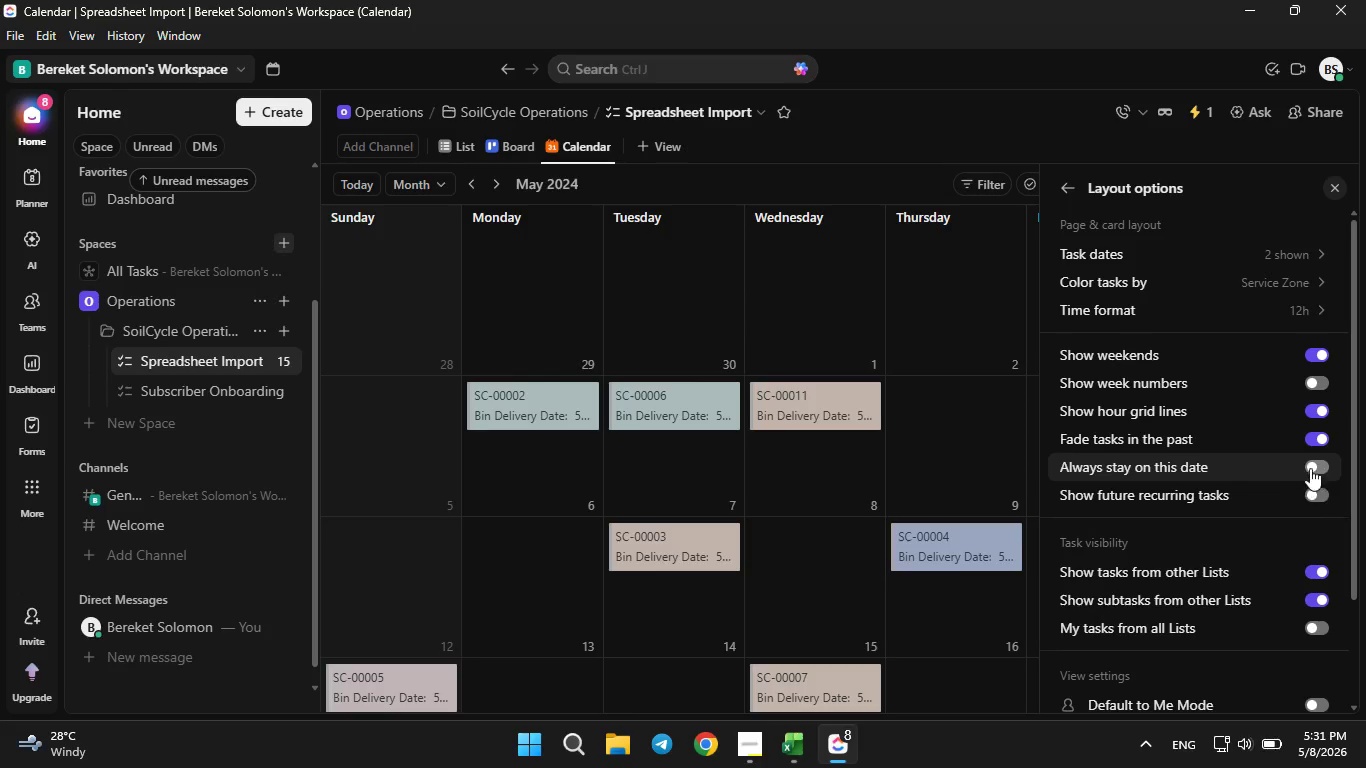 
left_click([1317, 465])
 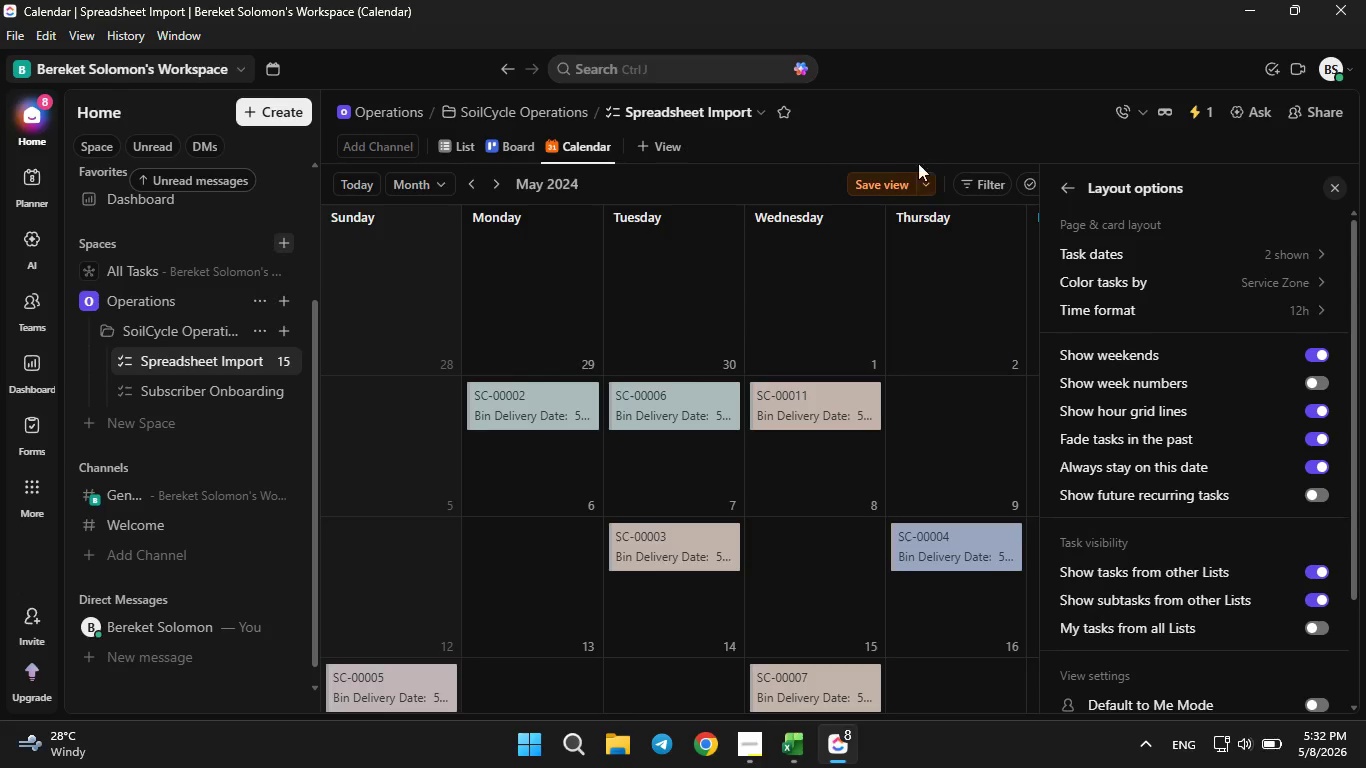 
left_click([876, 185])
 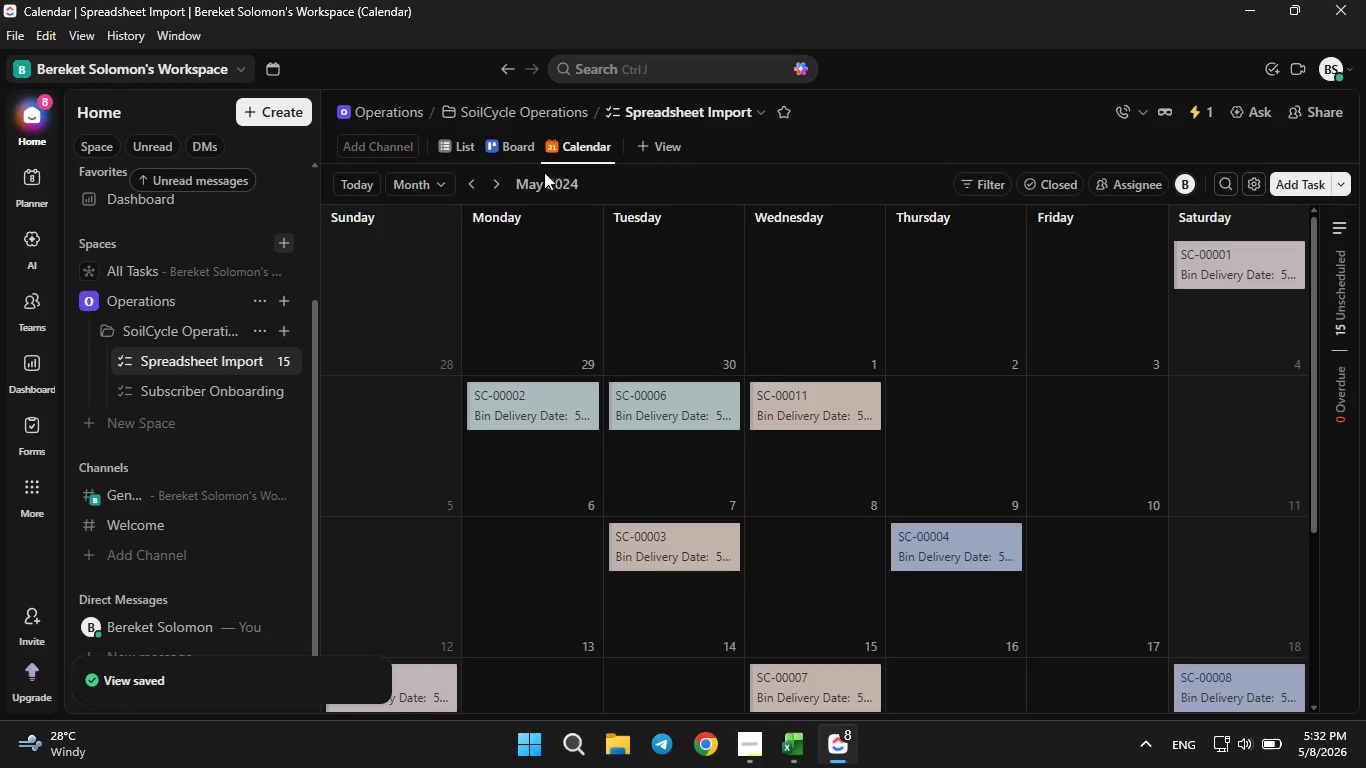 
left_click([512, 148])
 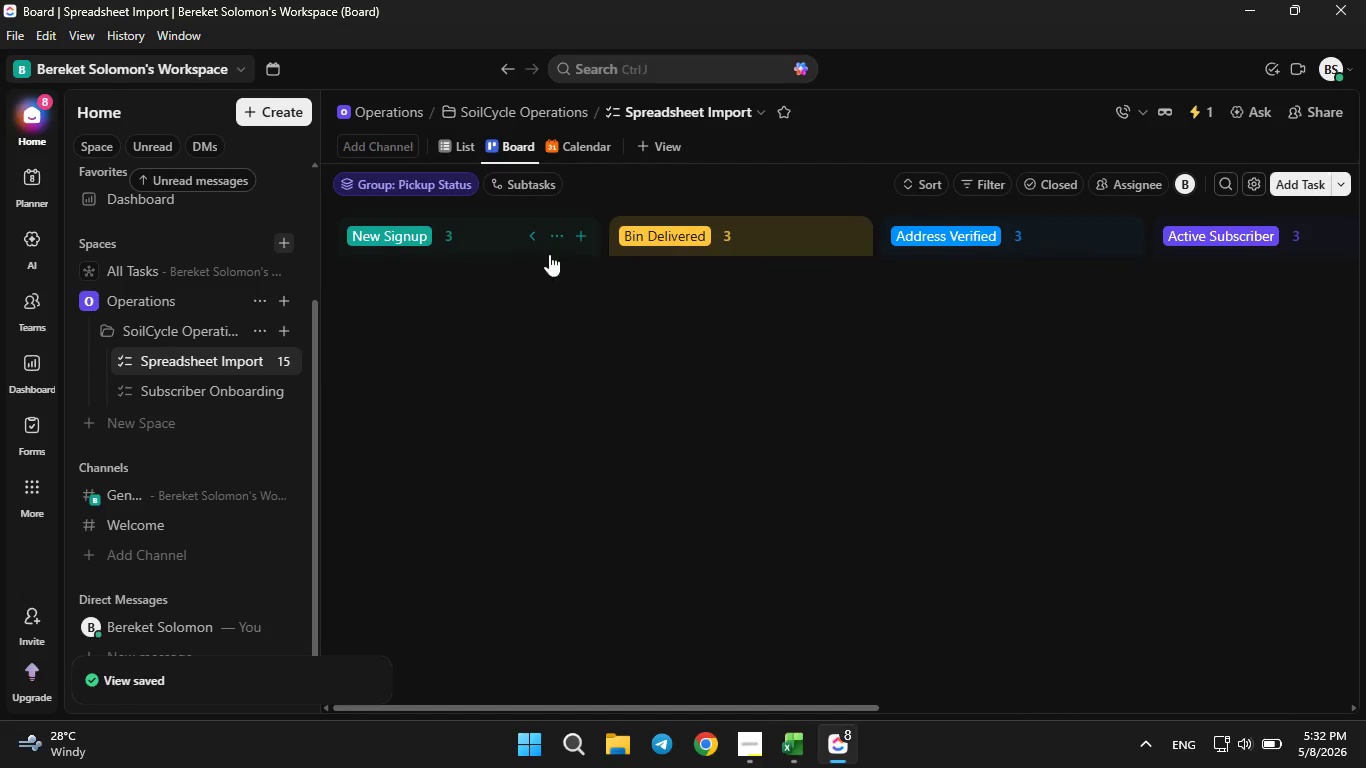 
mouse_move([500, 316])
 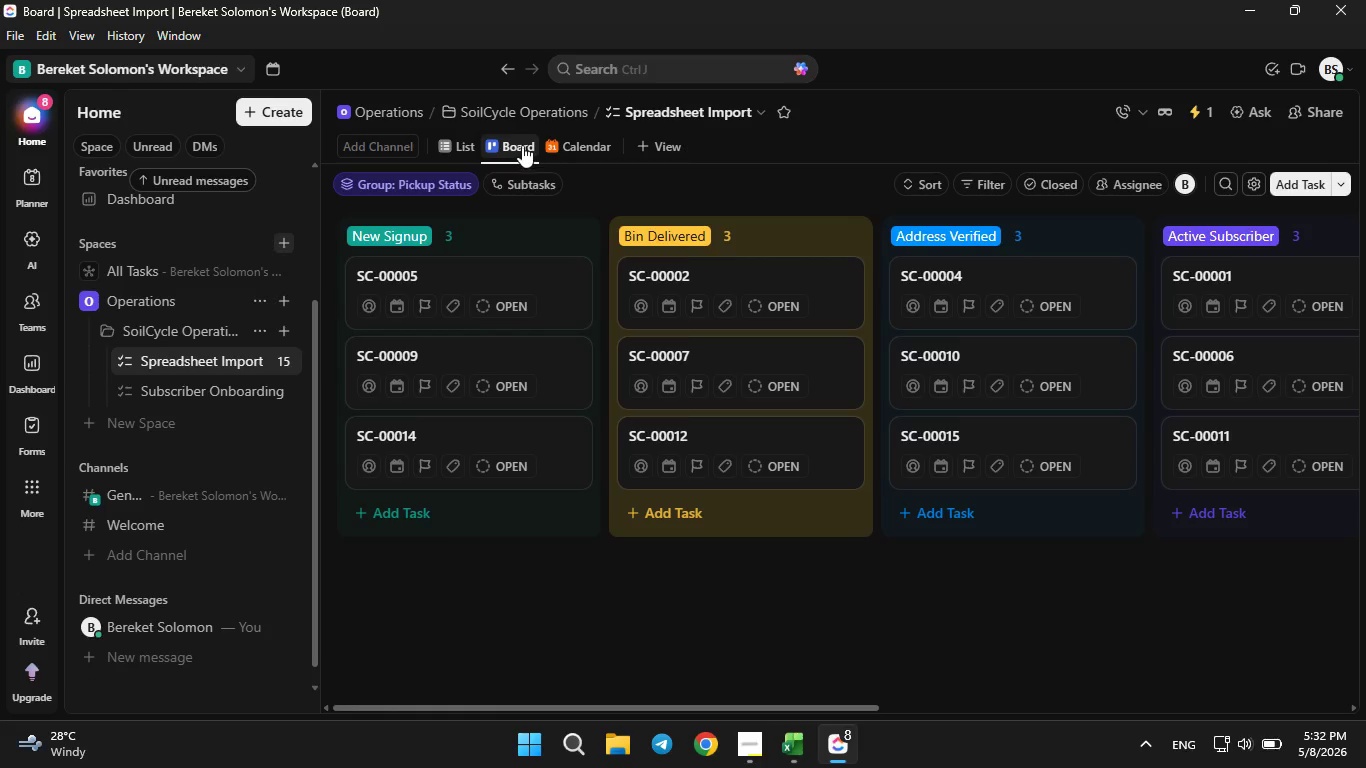 
right_click([517, 140])
 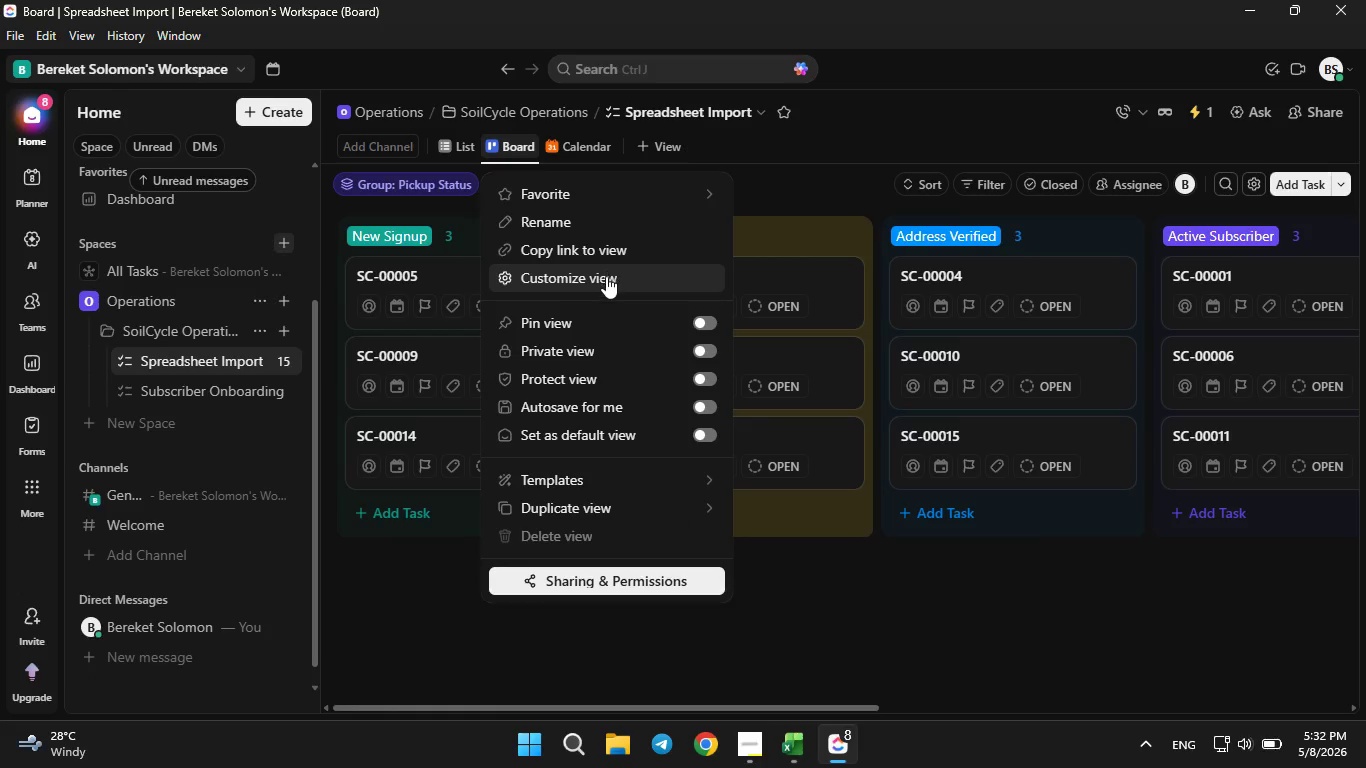 
left_click([606, 276])
 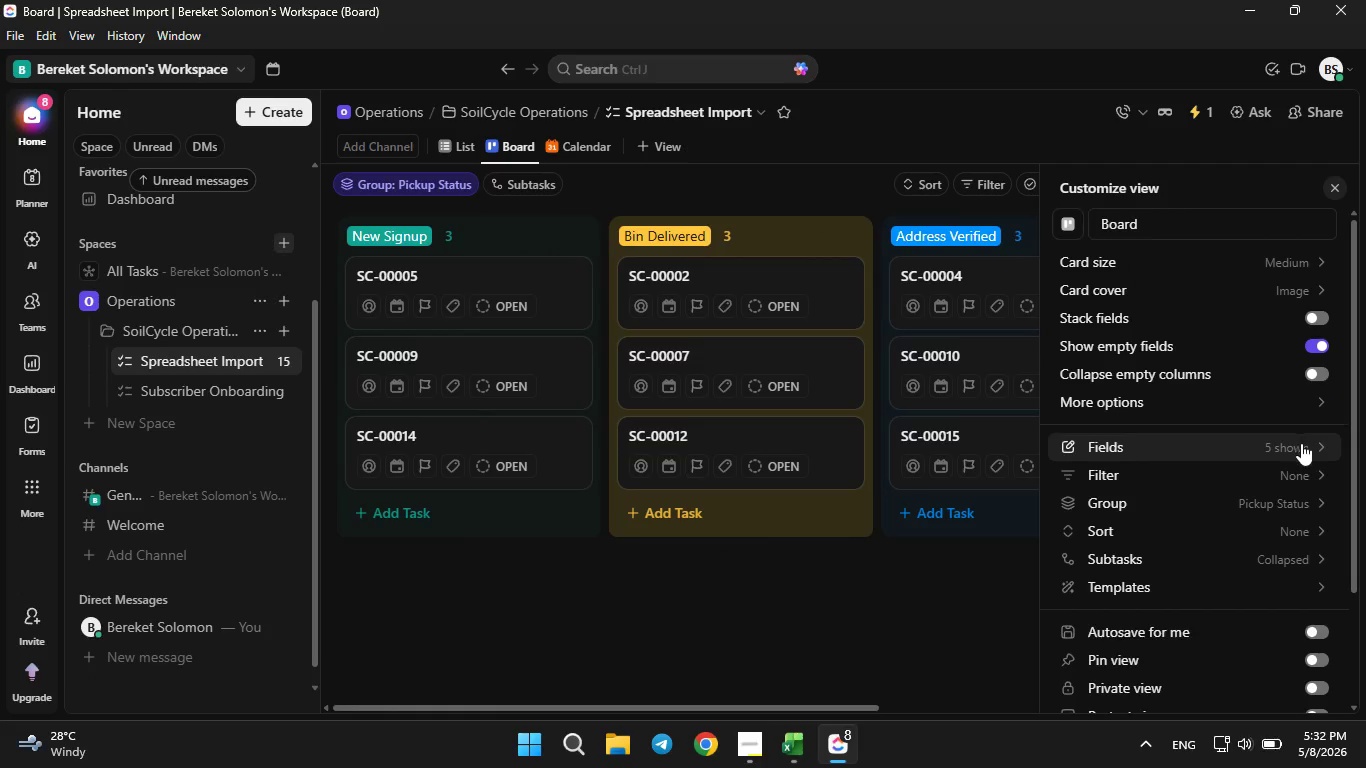 
left_click([1301, 445])
 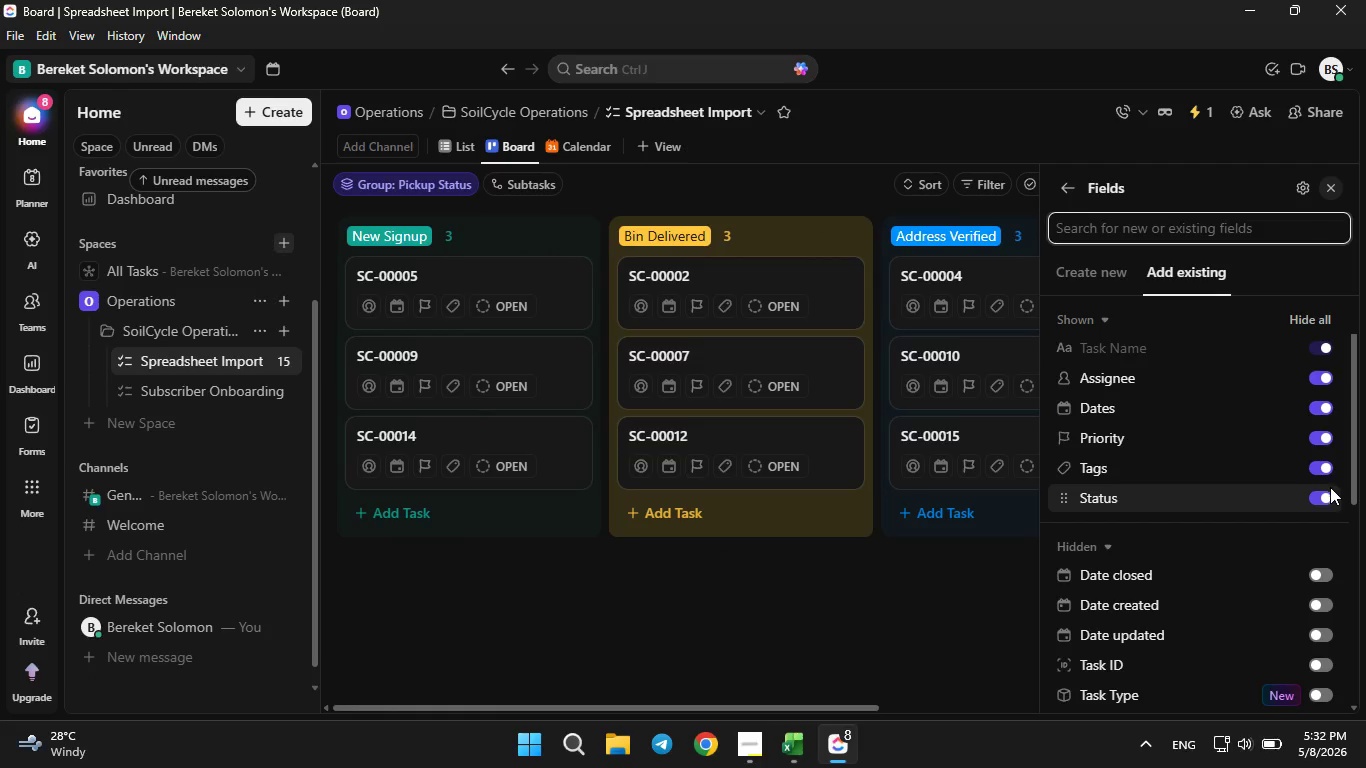 
left_click([1324, 498])
 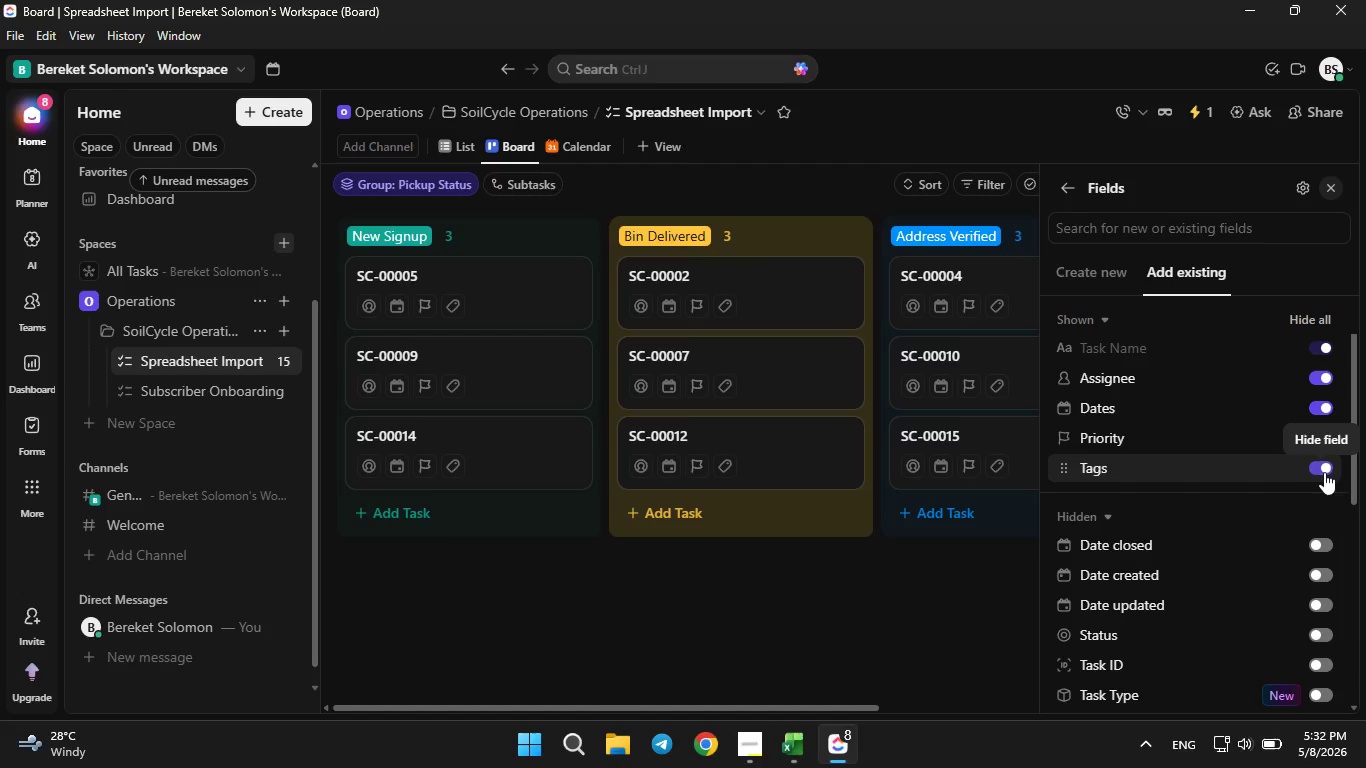 
left_click([1324, 472])
 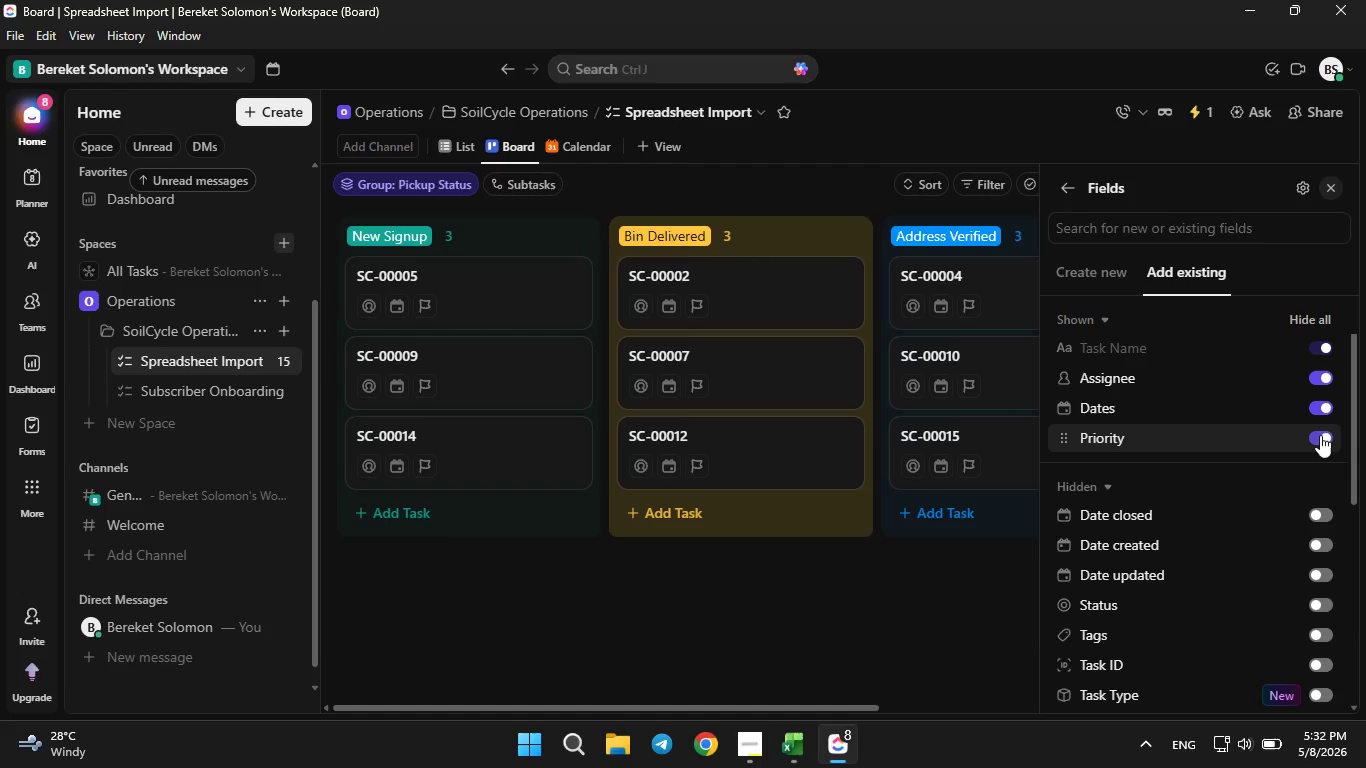 
left_click([1320, 435])
 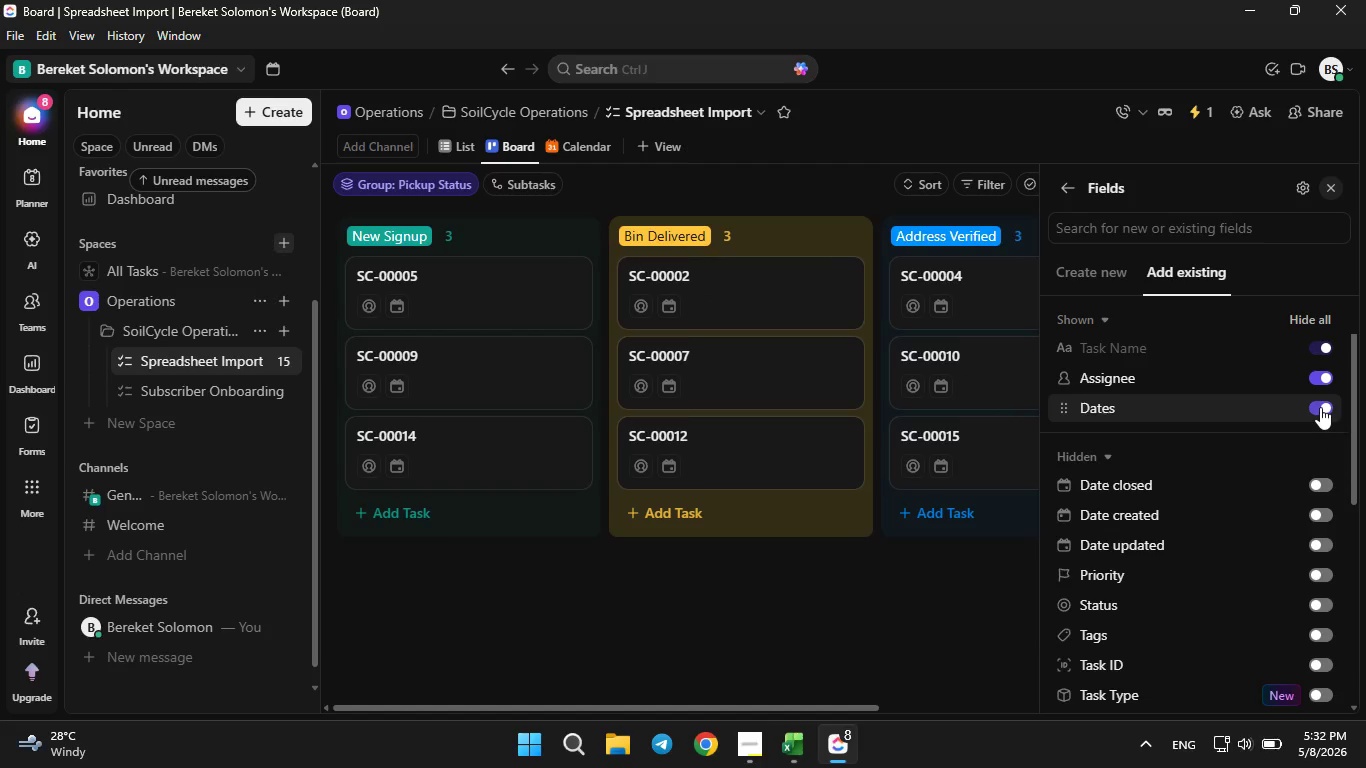 
left_click([1320, 407])
 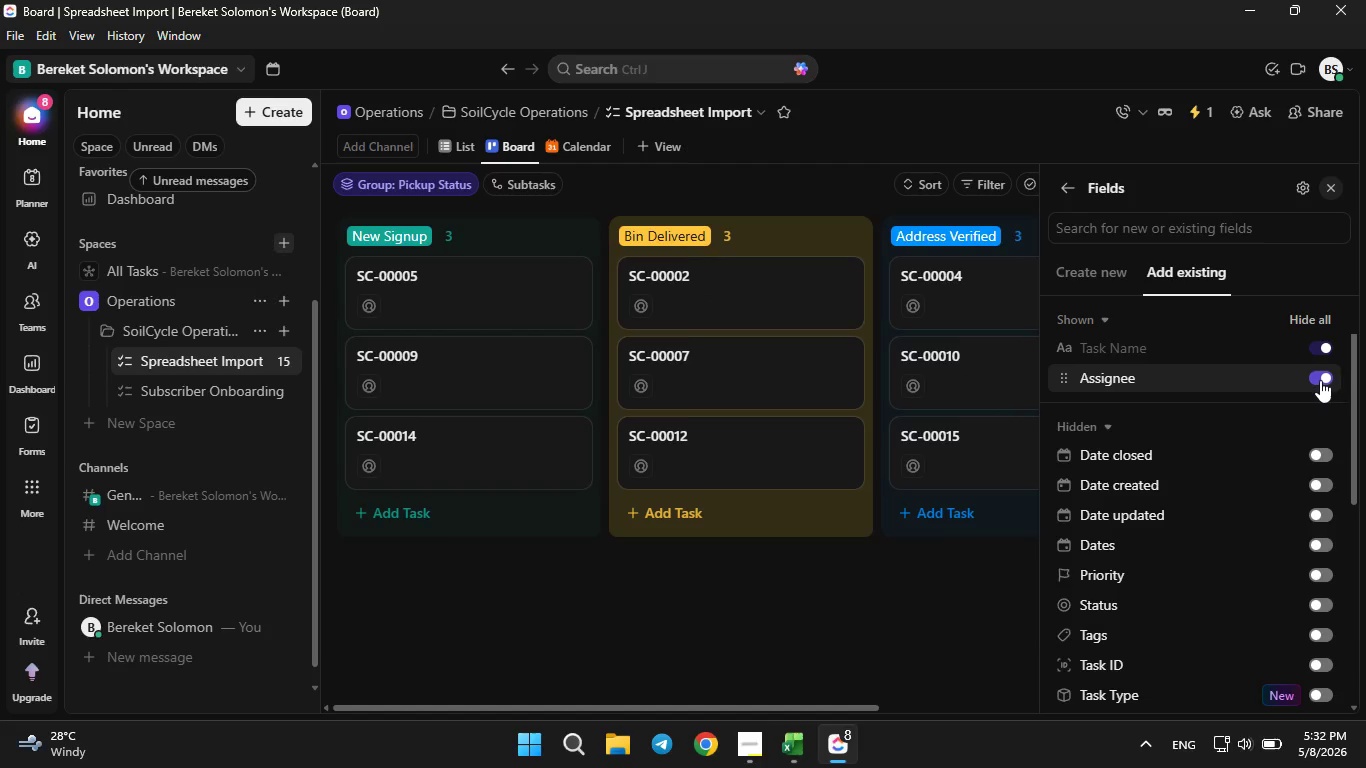 
left_click([1317, 376])
 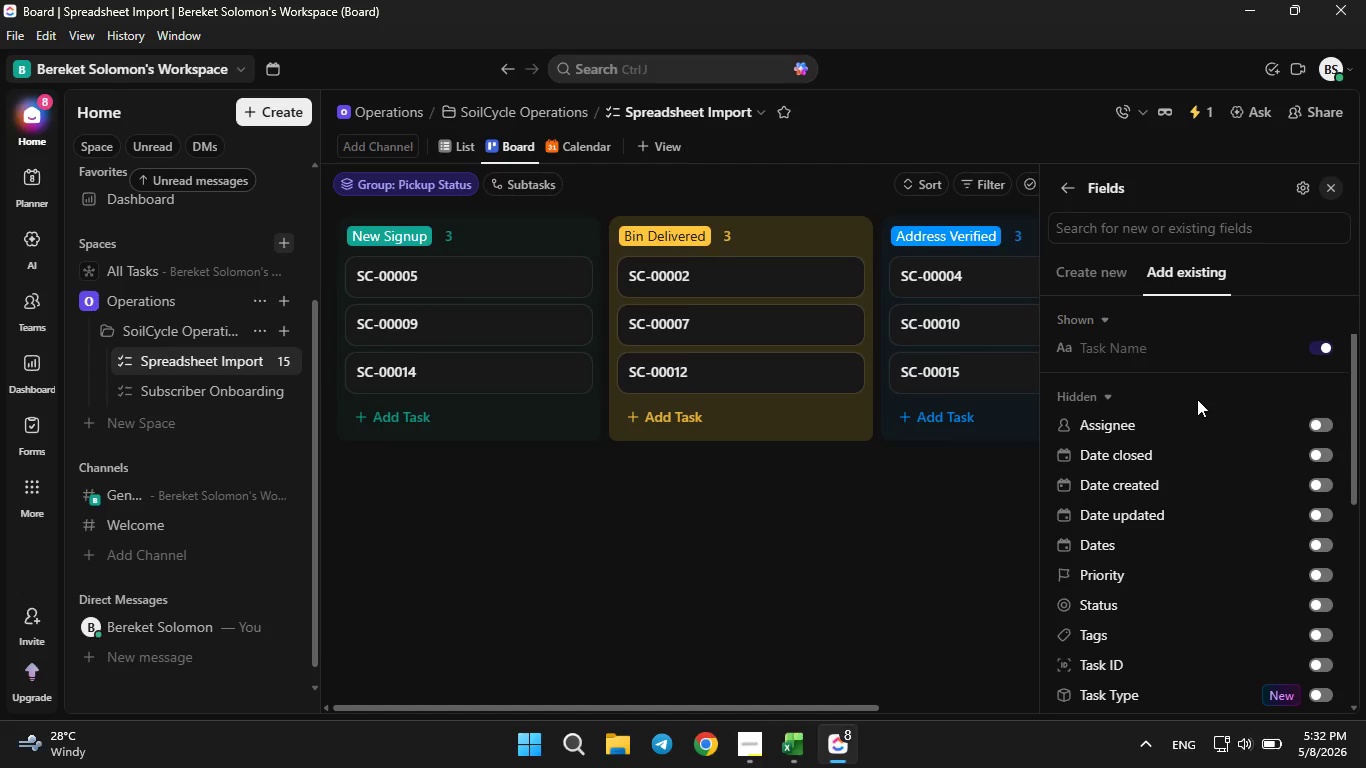 
scroll: coordinate [1197, 399], scroll_direction: down, amount: 4.0
 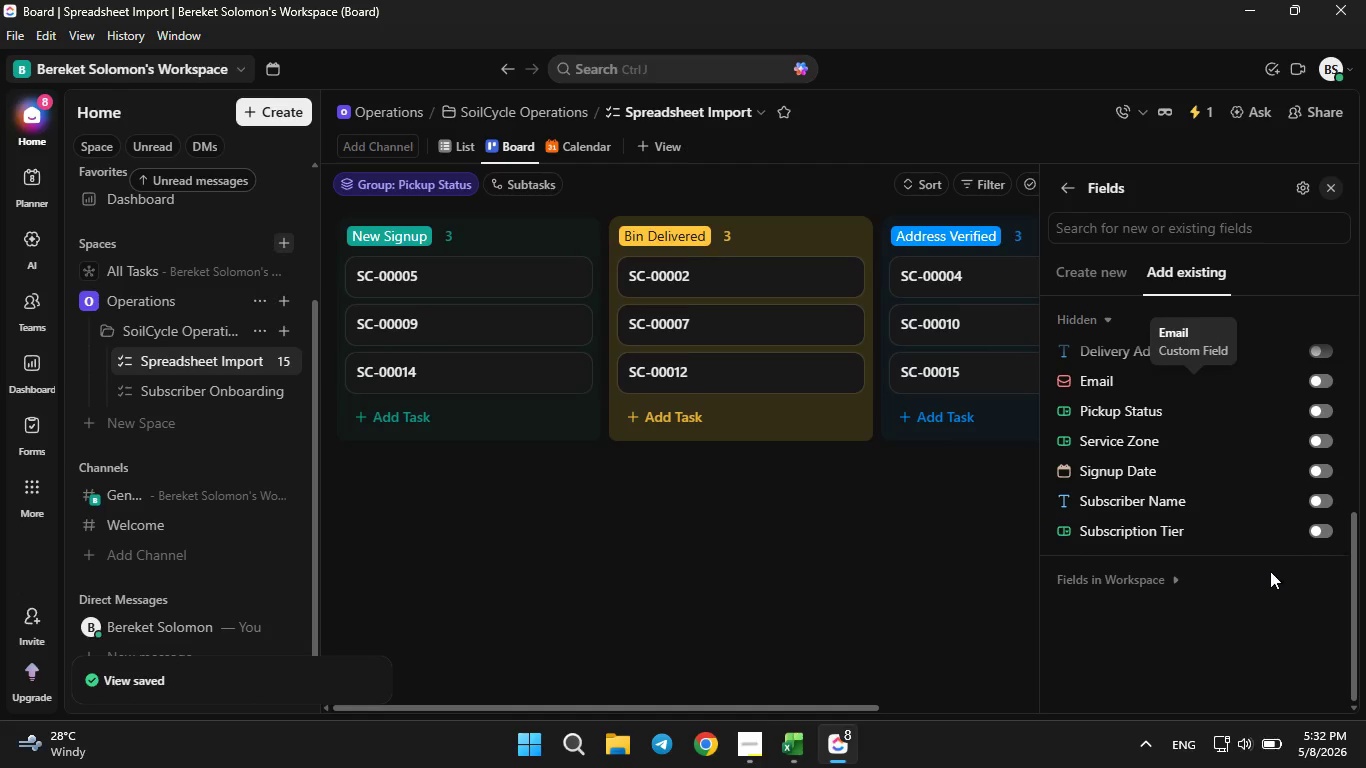 
scroll: coordinate [1277, 565], scroll_direction: up, amount: 1.0
 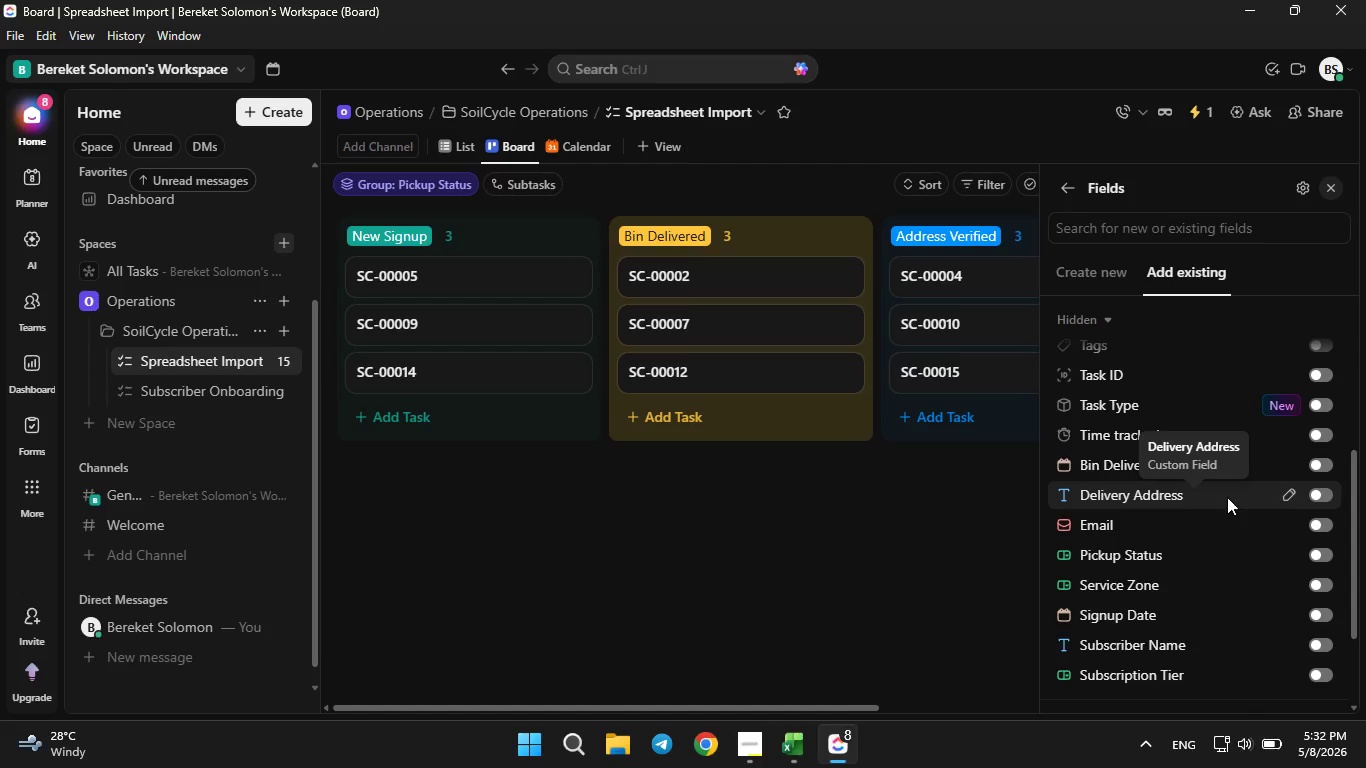 
left_click([1325, 487])
 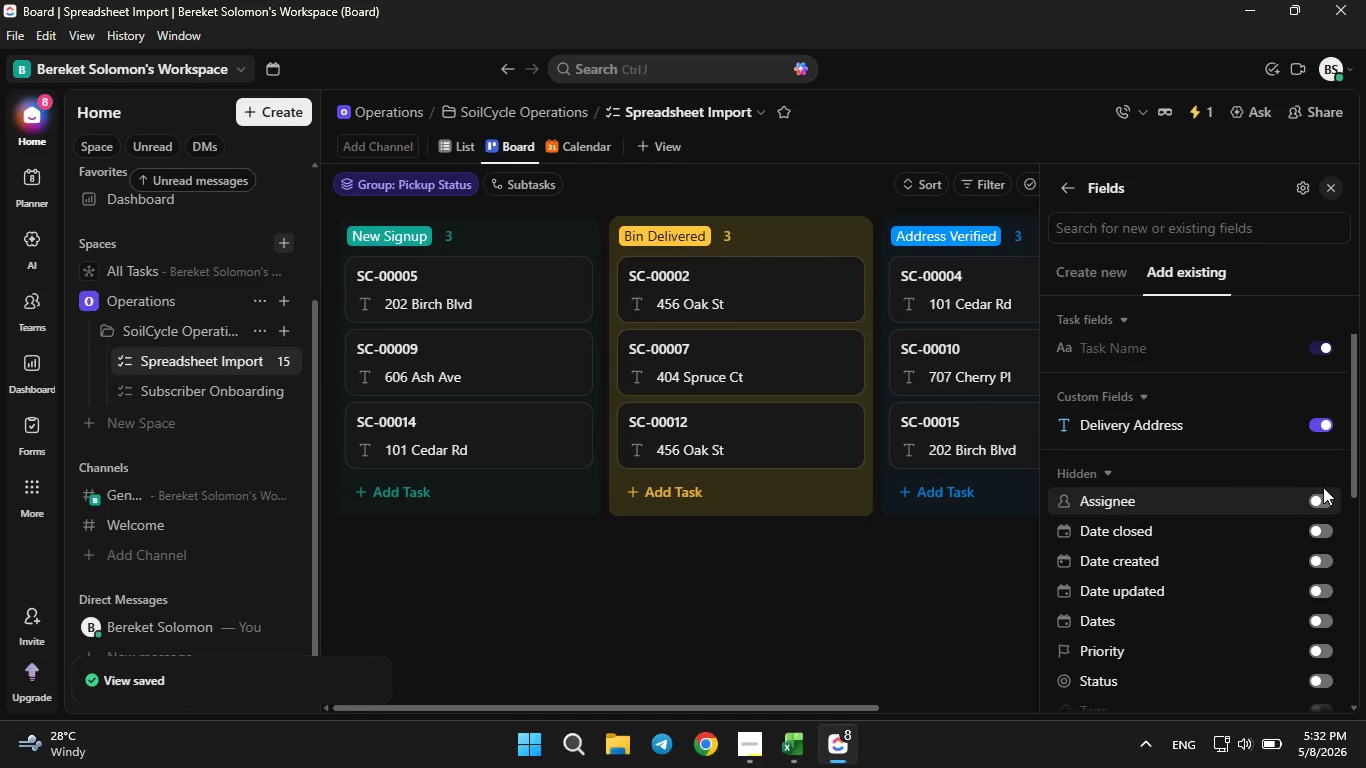 
scroll: coordinate [1308, 498], scroll_direction: down, amount: 4.0
 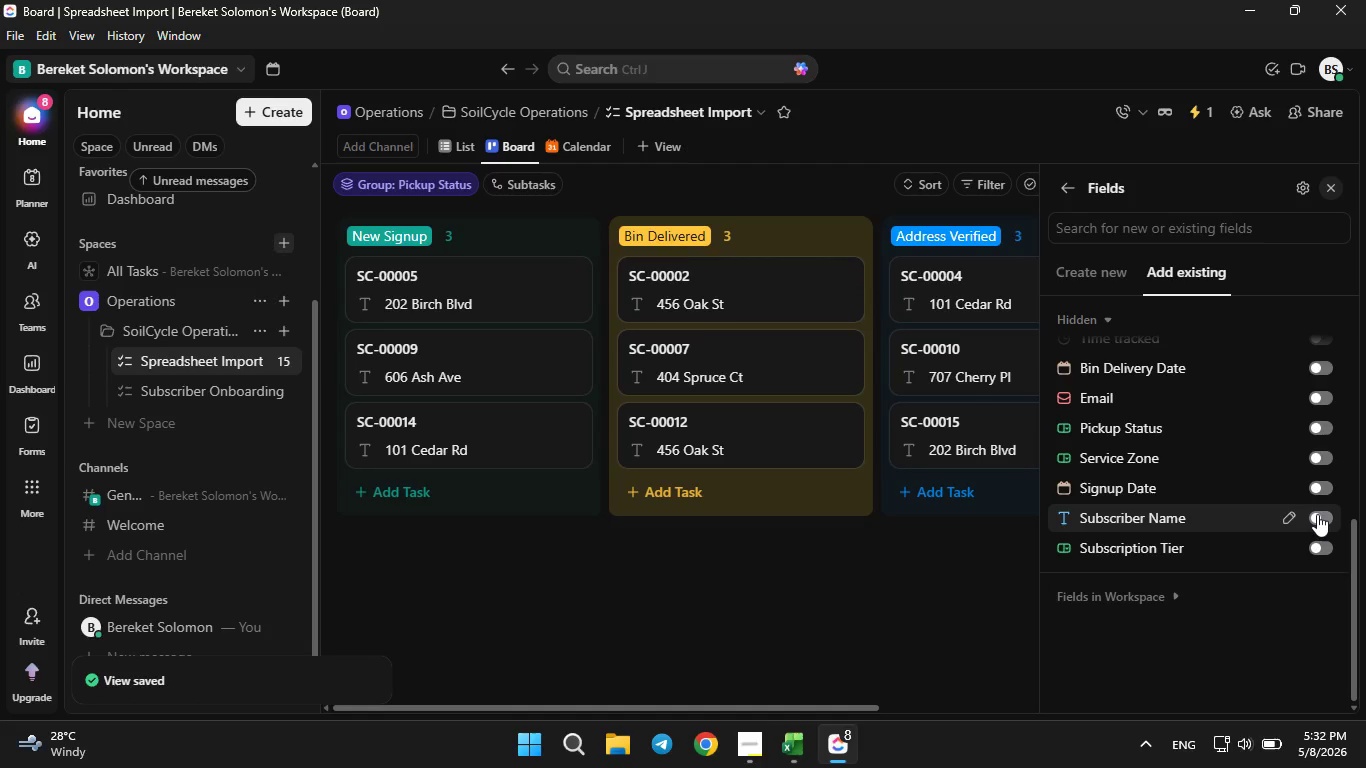 
left_click([1324, 512])
 